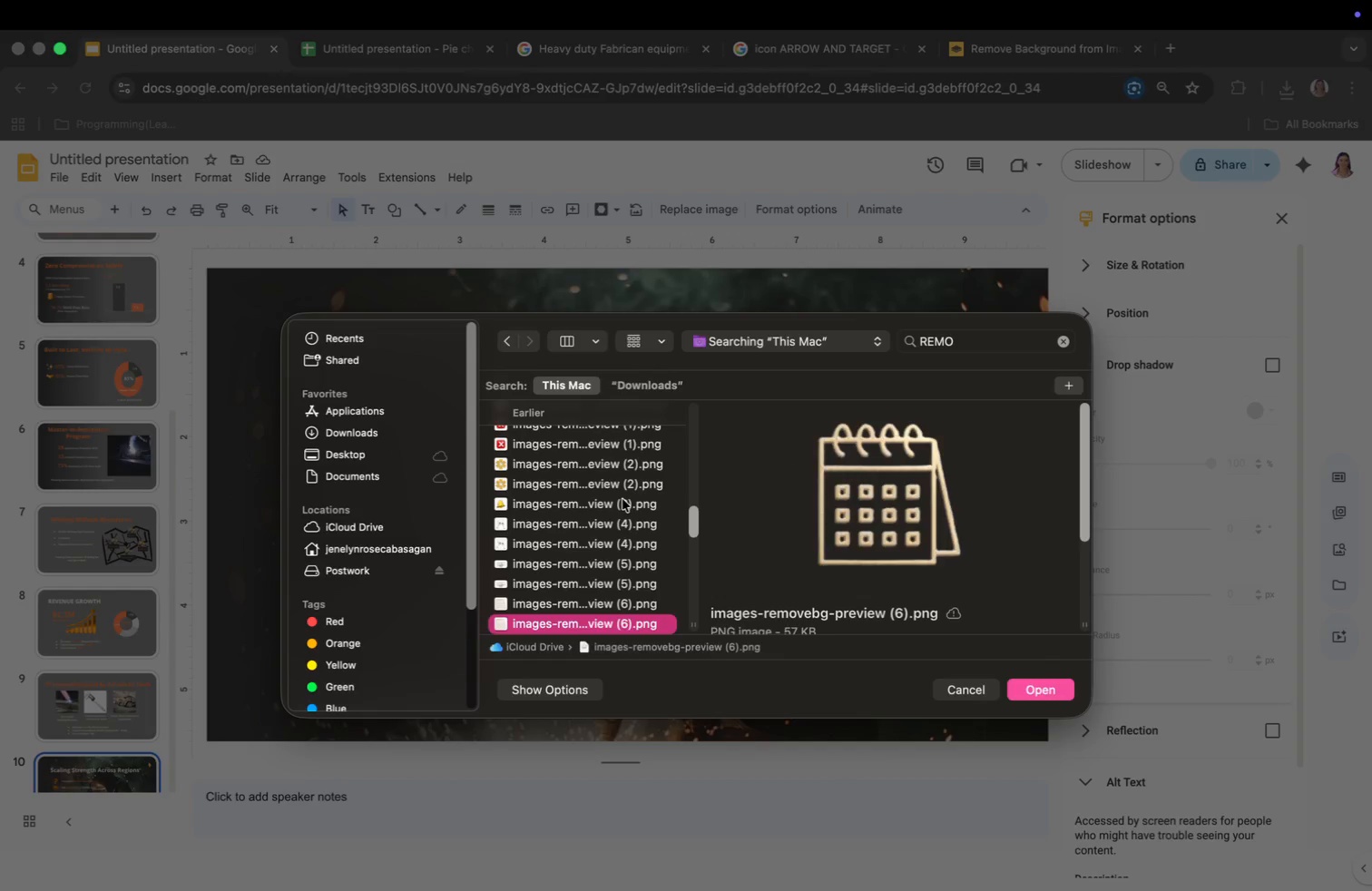 
key(ArrowDown)
 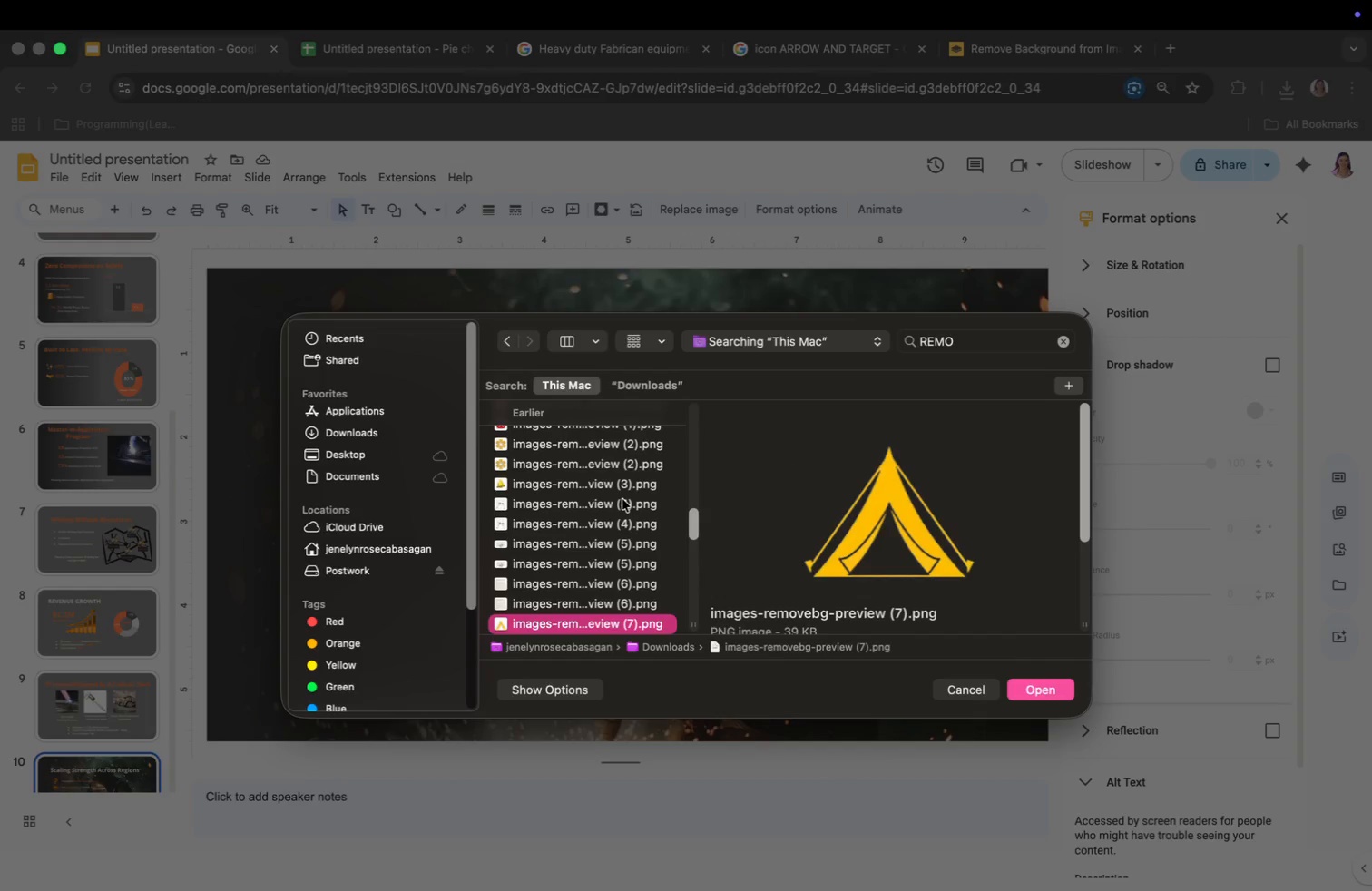 
key(ArrowDown)
 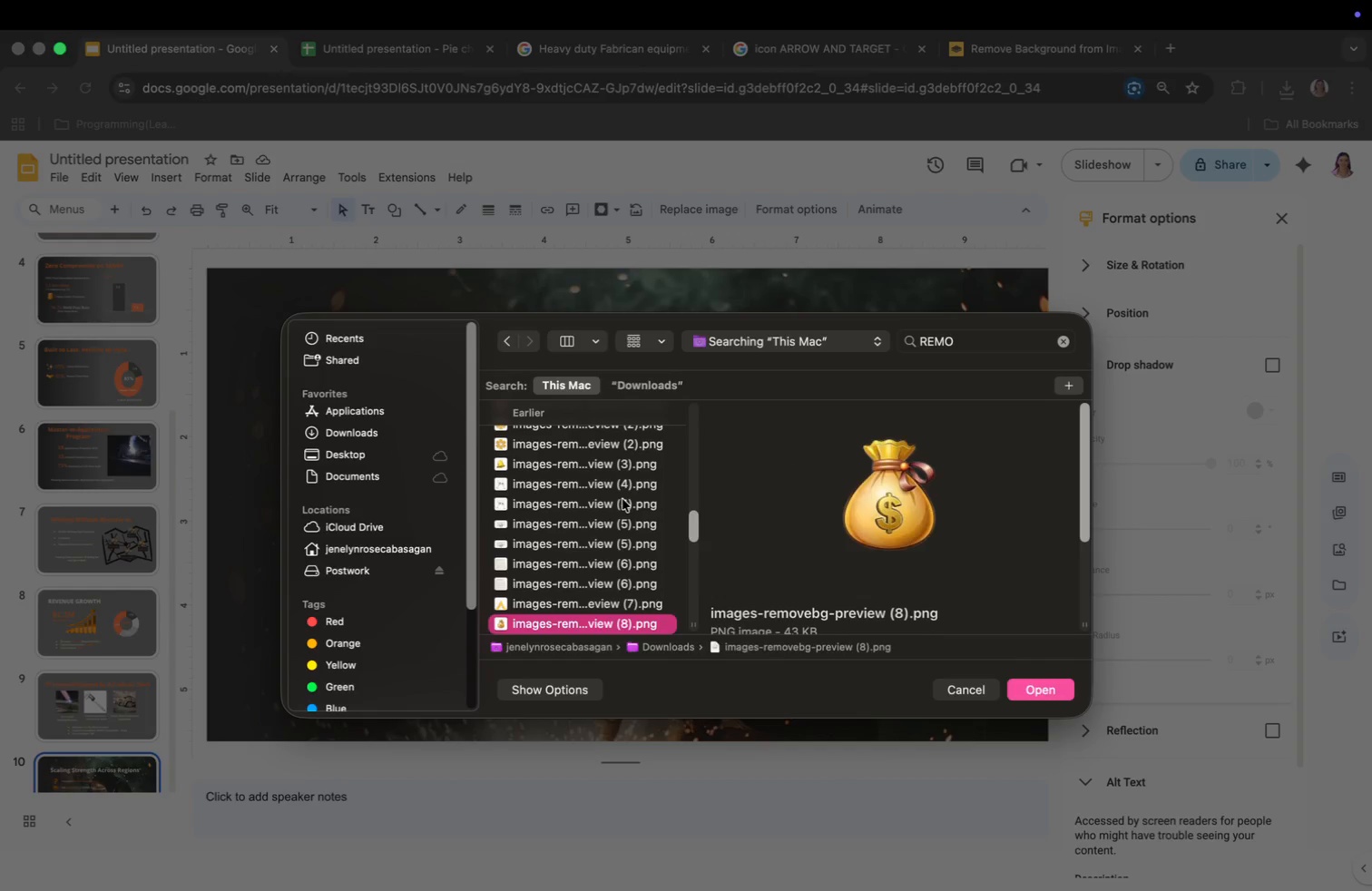 
key(ArrowDown)
 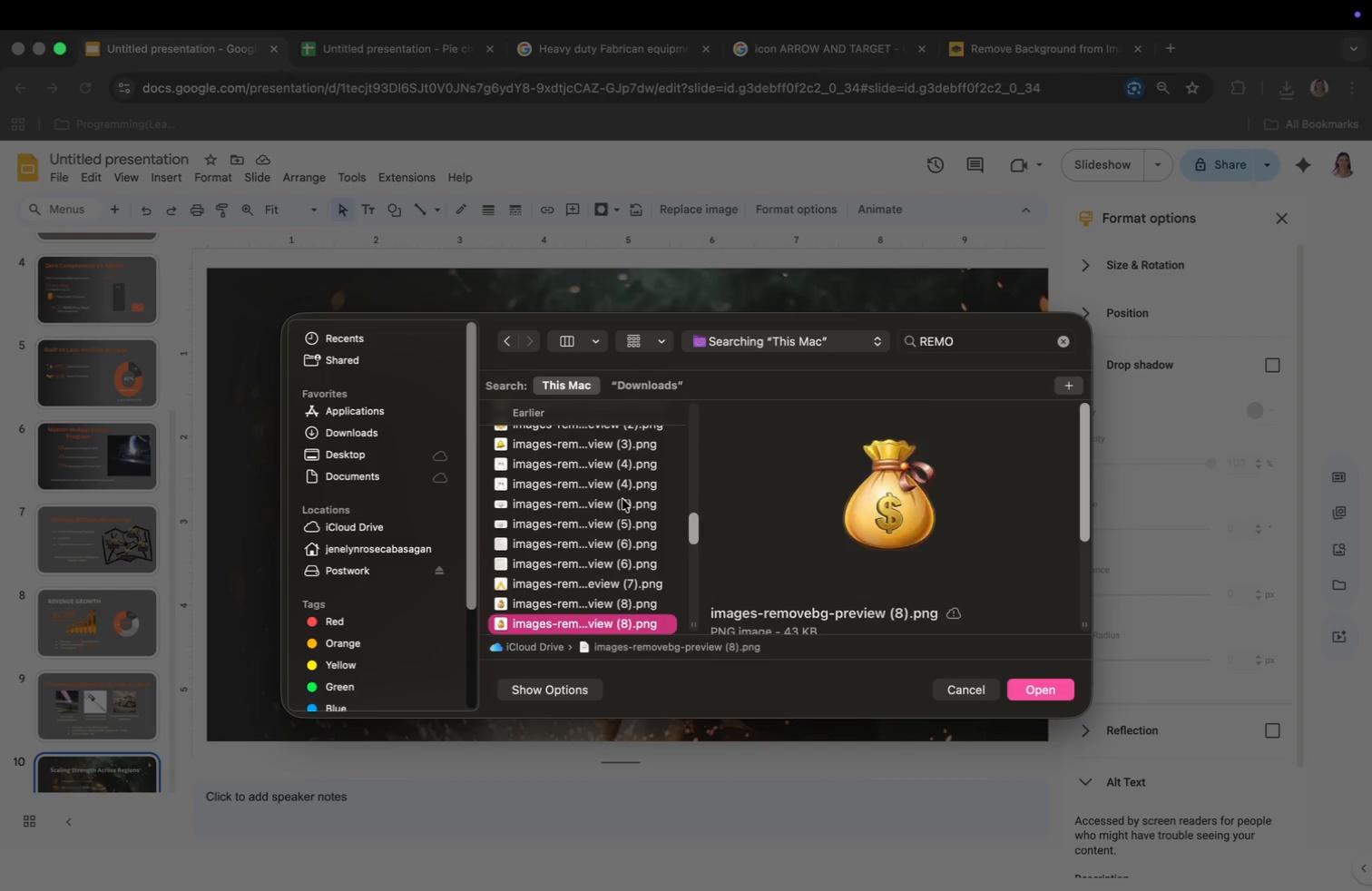 
key(ArrowDown)
 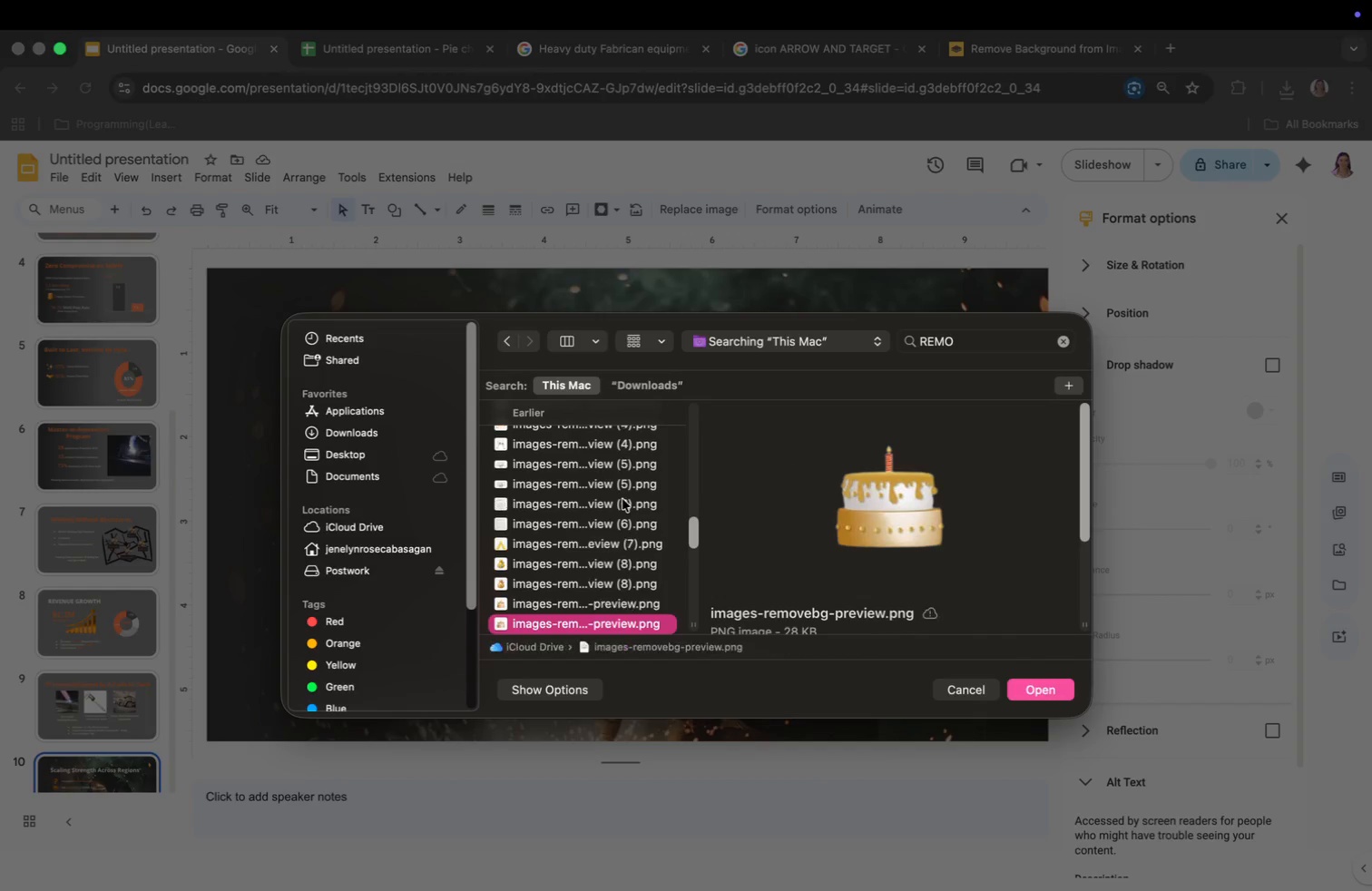 
key(ArrowDown)
 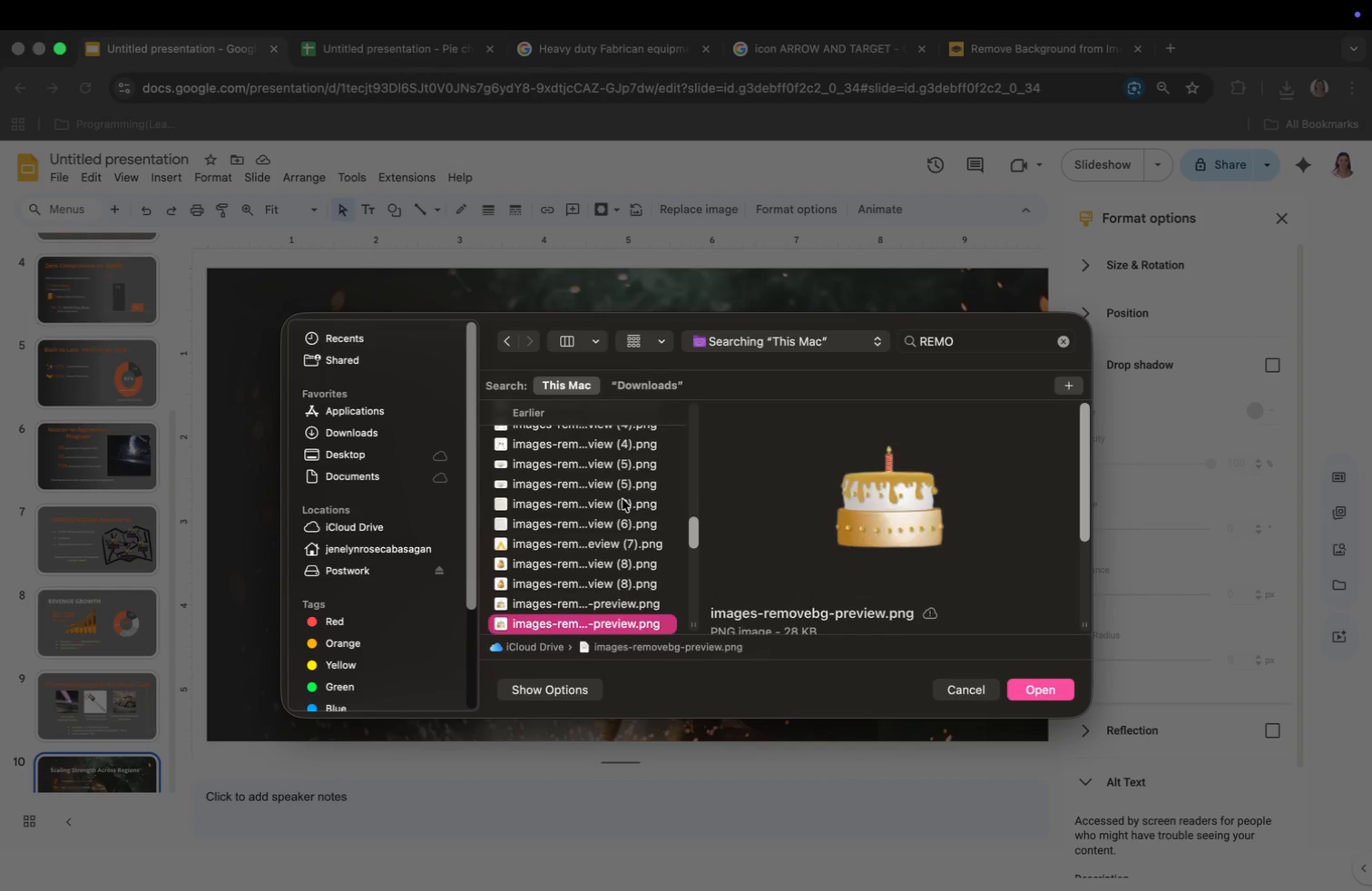 
key(ArrowDown)
 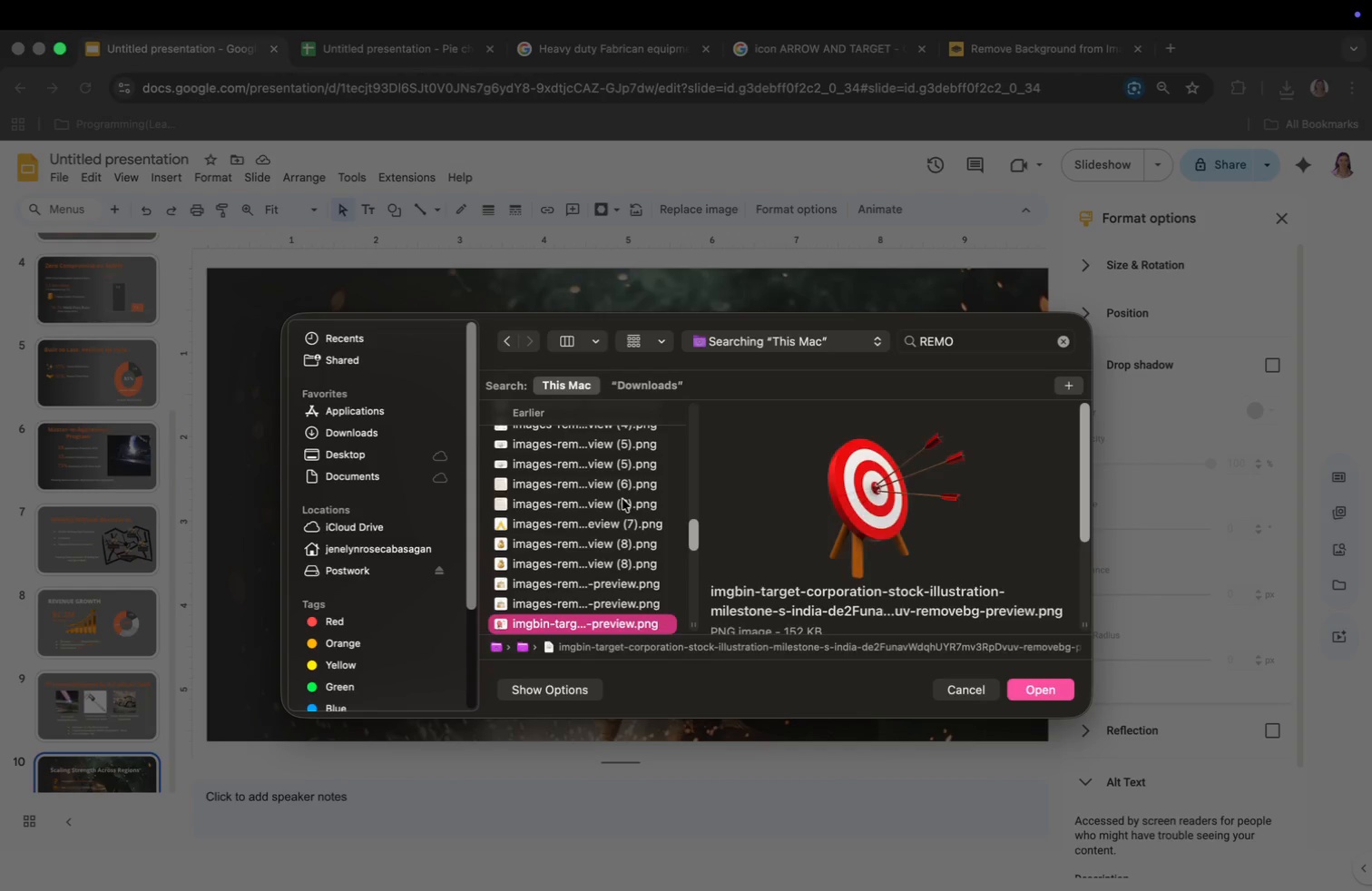 
key(ArrowDown)
 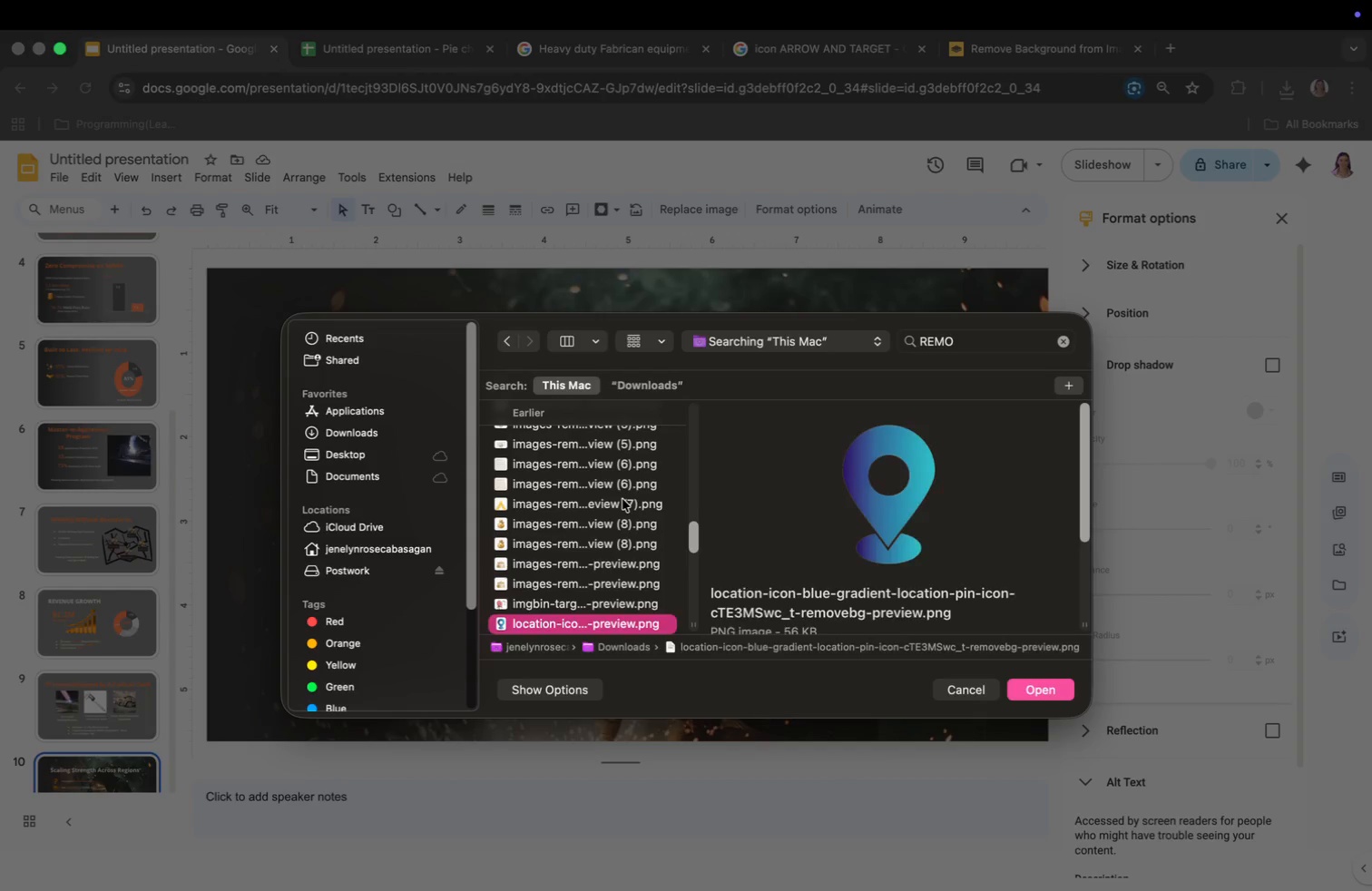 
key(ArrowUp)
 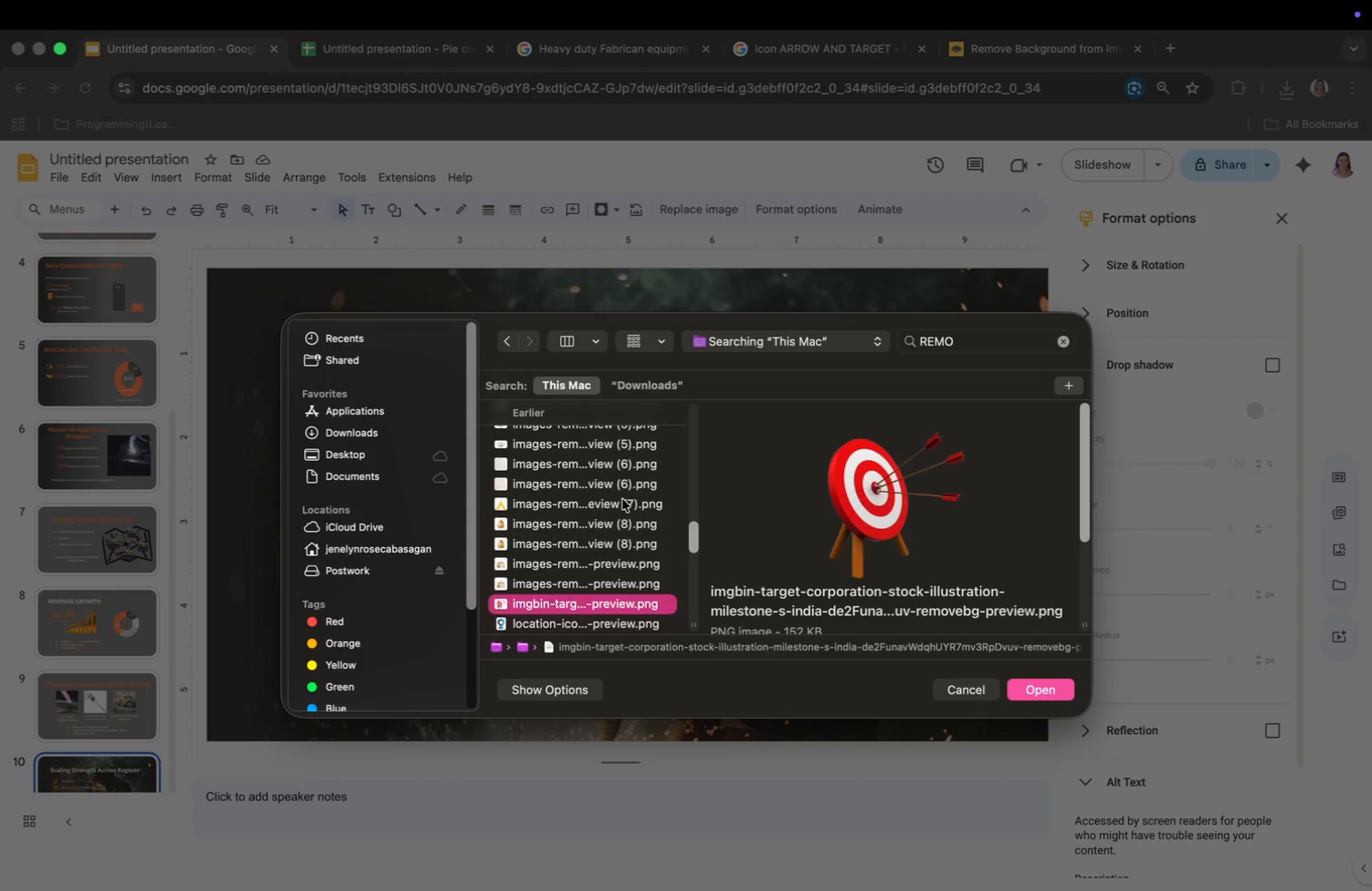 
key(Enter)
 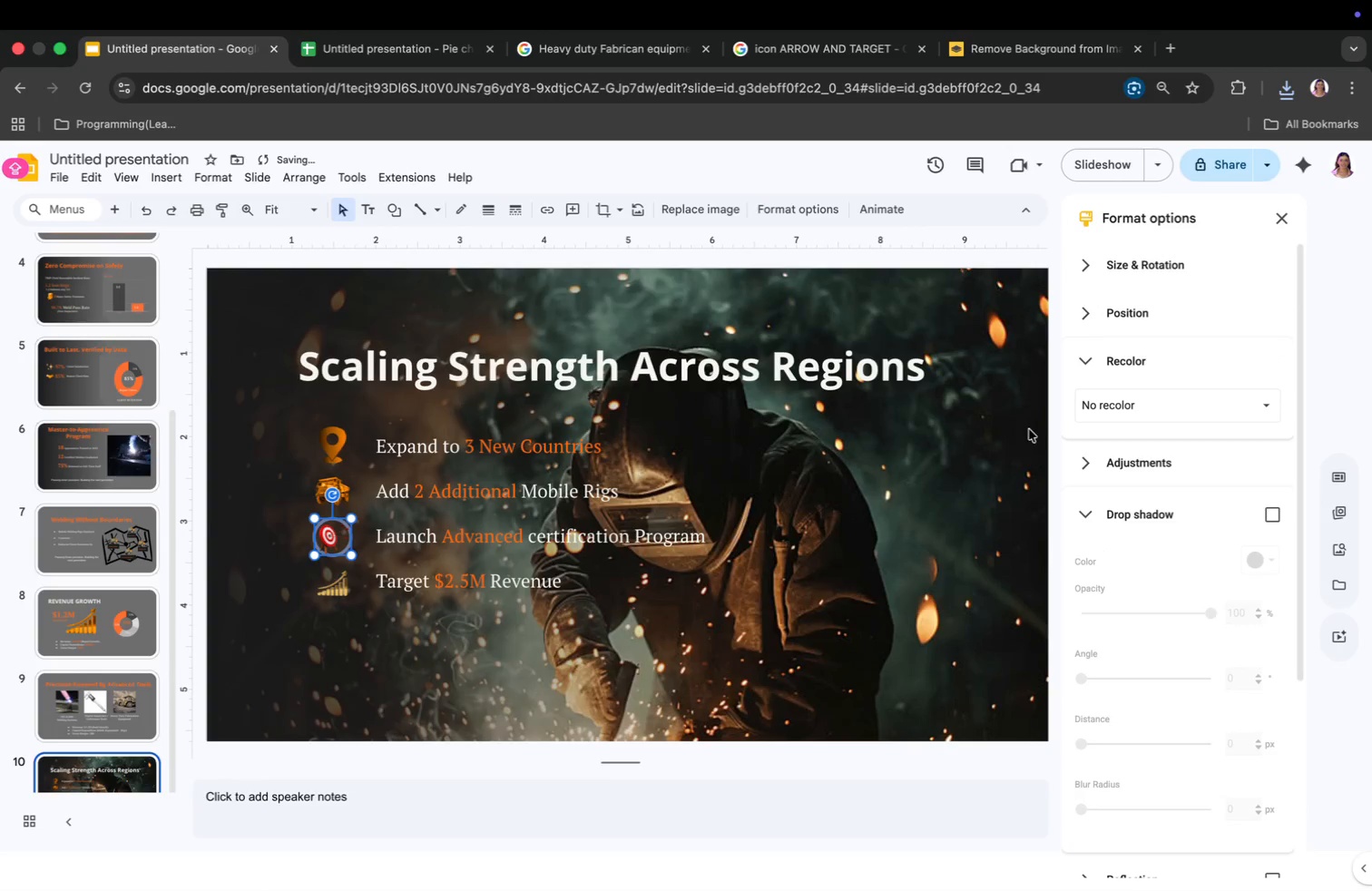 
left_click([1152, 366])
 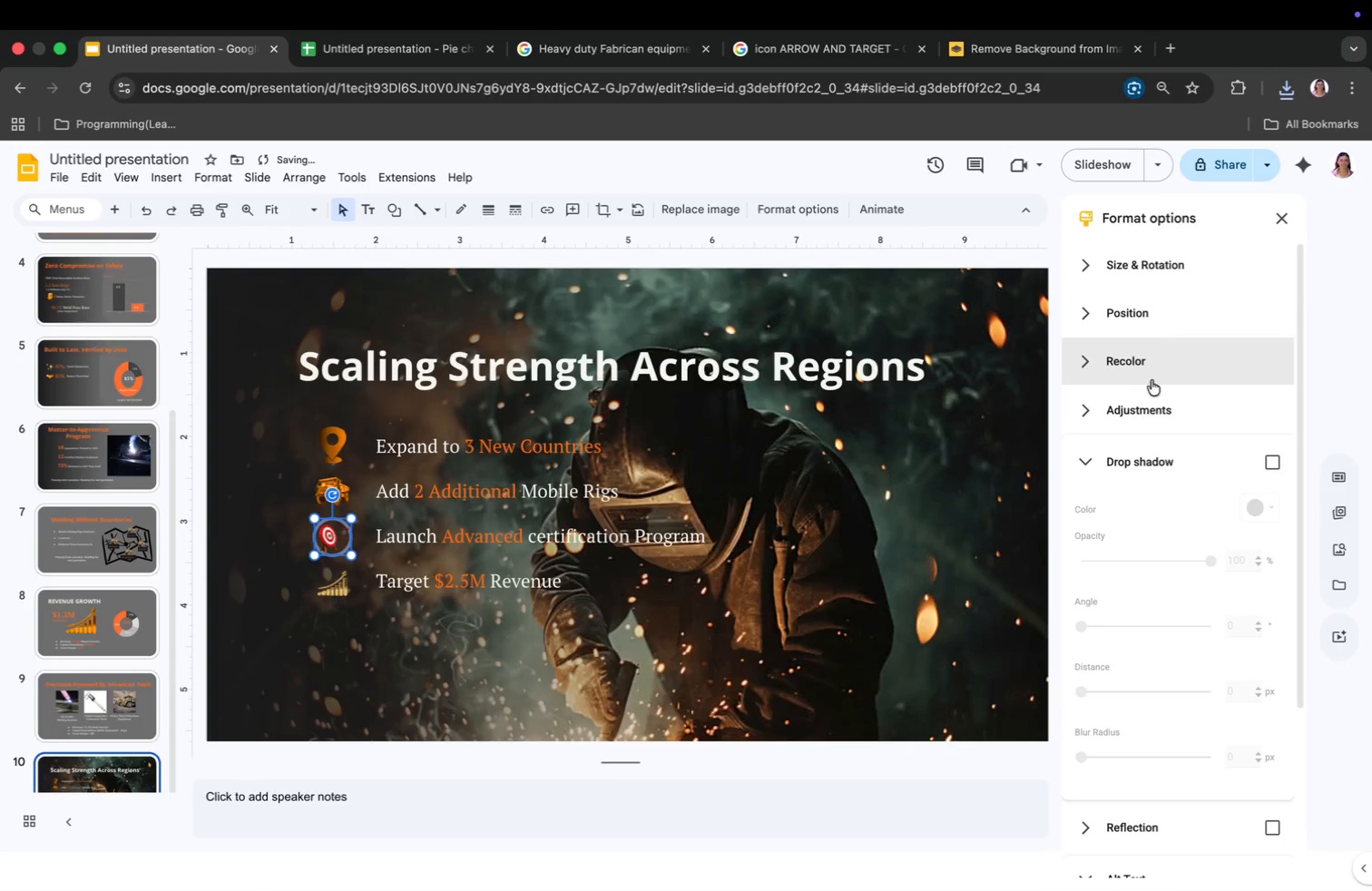 
left_click([1147, 367])
 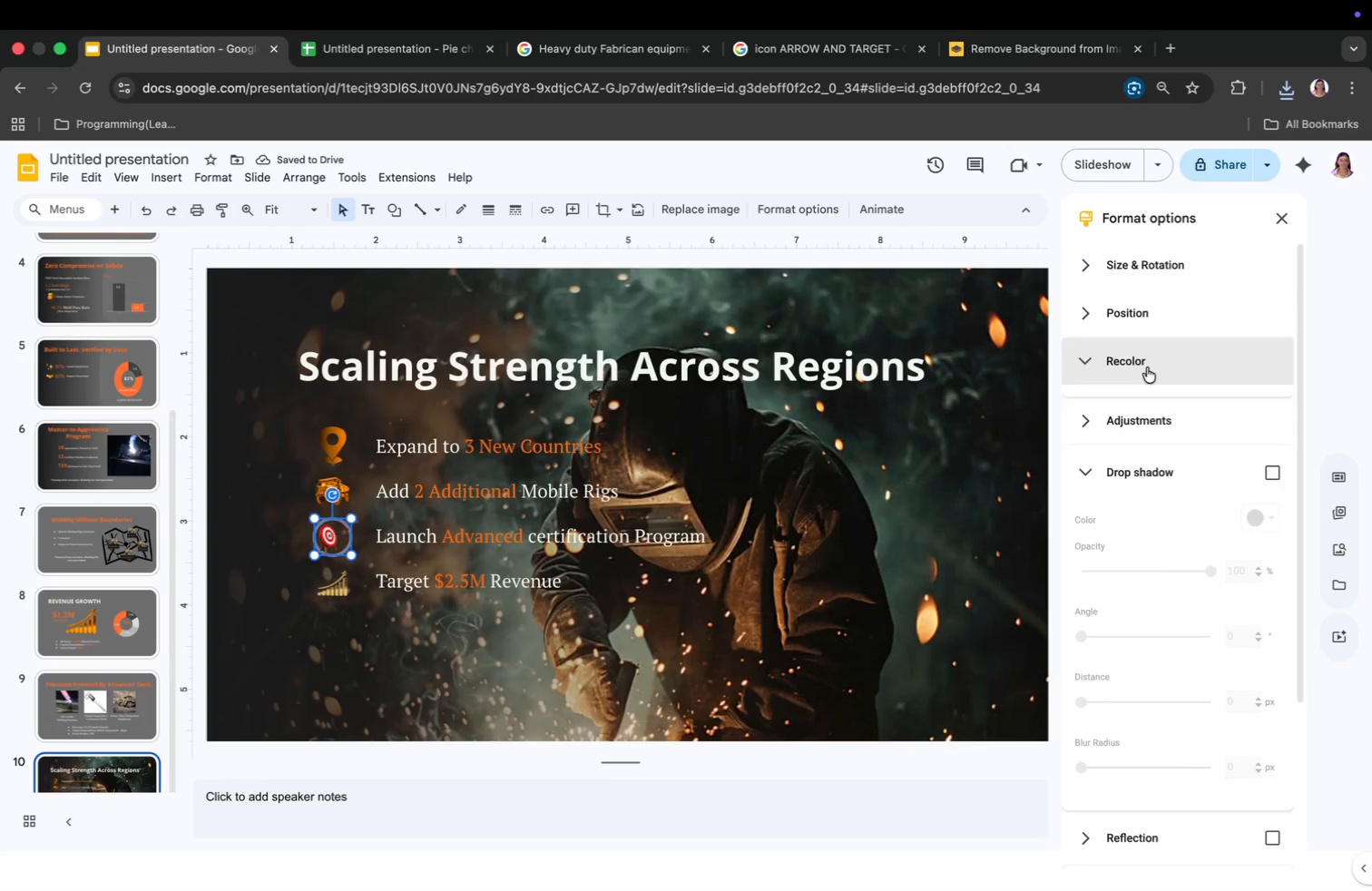 
left_click([1144, 406])
 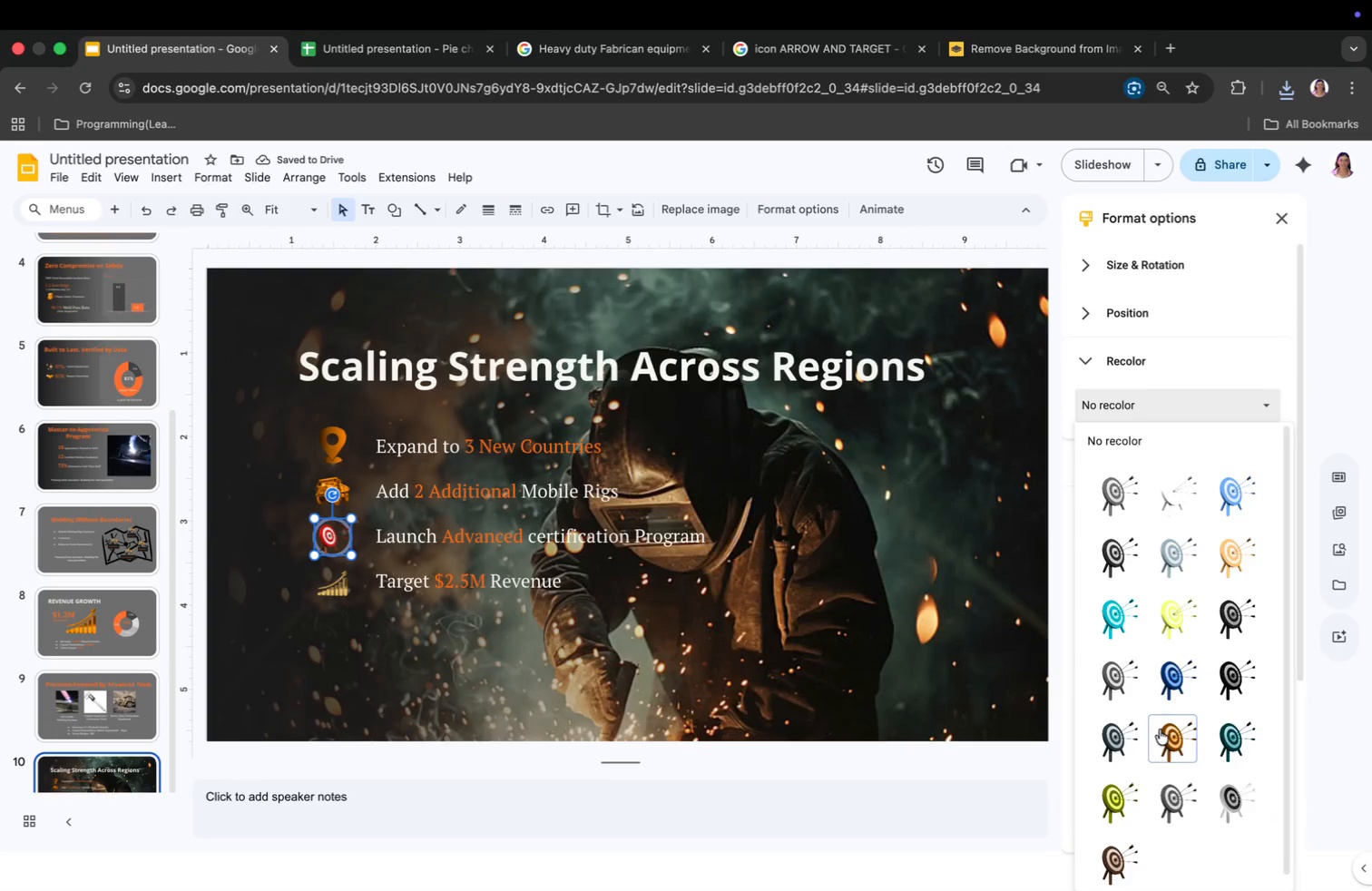 
left_click([1160, 729])
 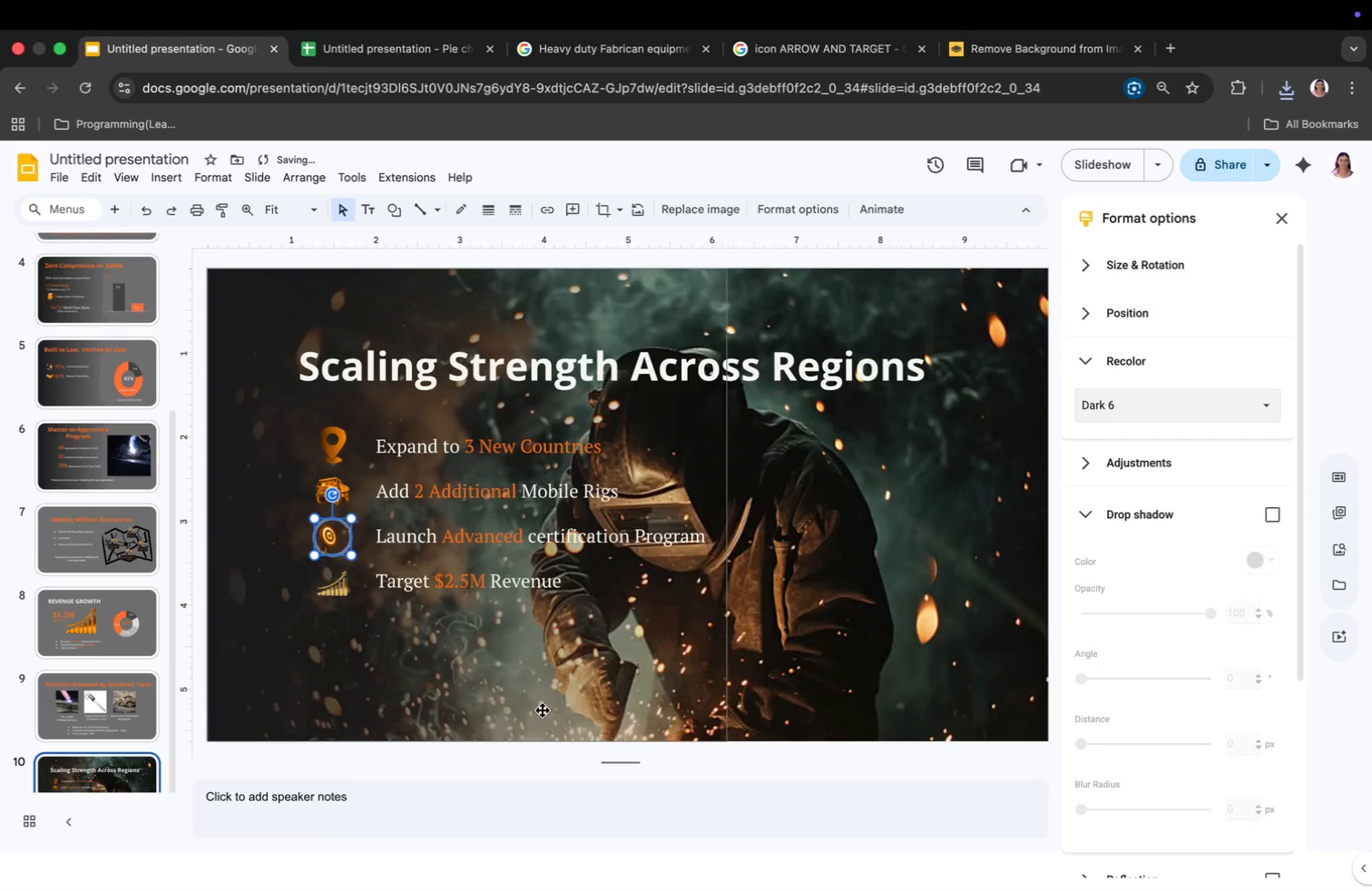 
scroll: coordinate [1160, 729], scroll_direction: down, amount: 3.0
 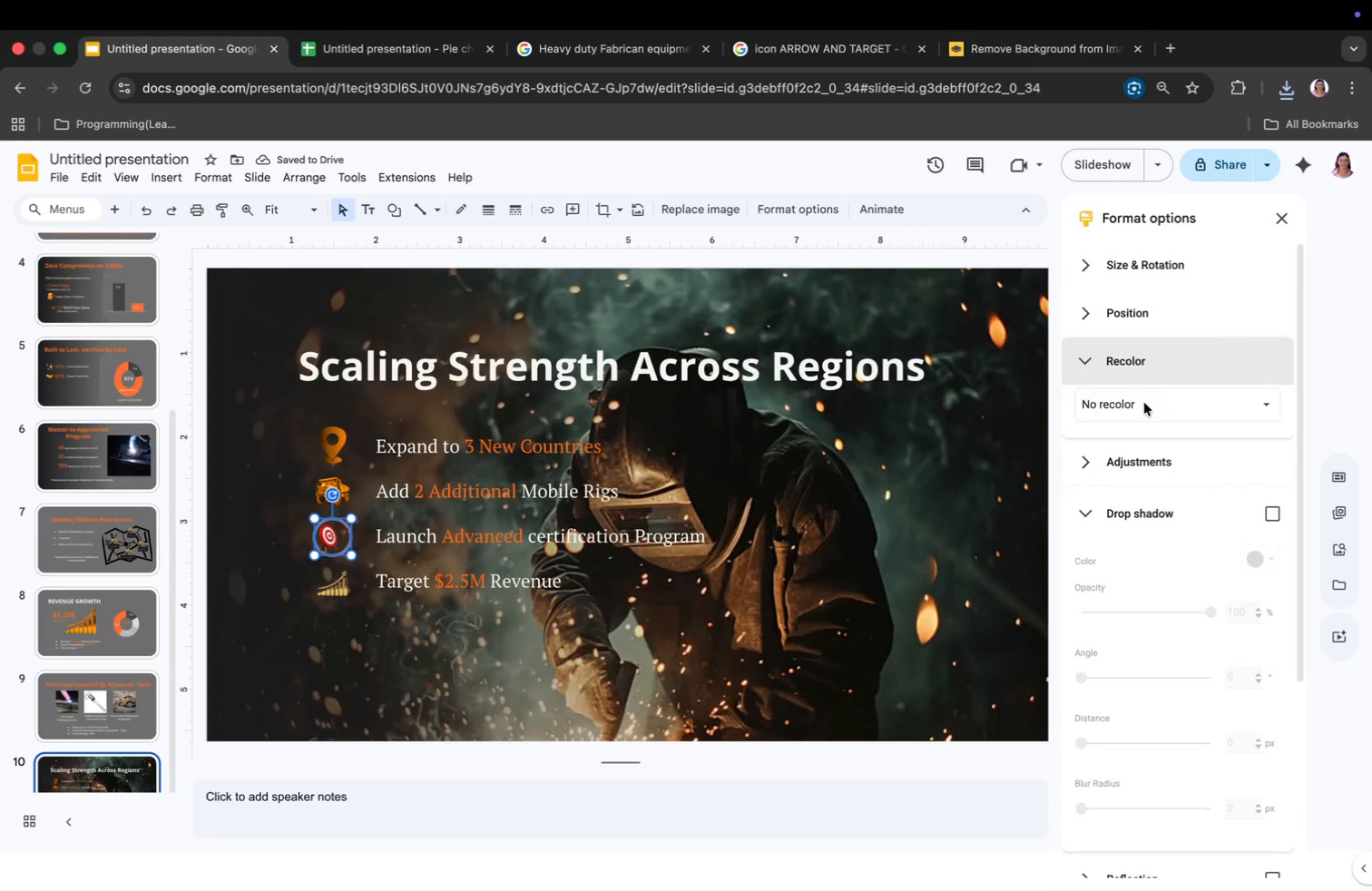 
left_click([469, 698])
 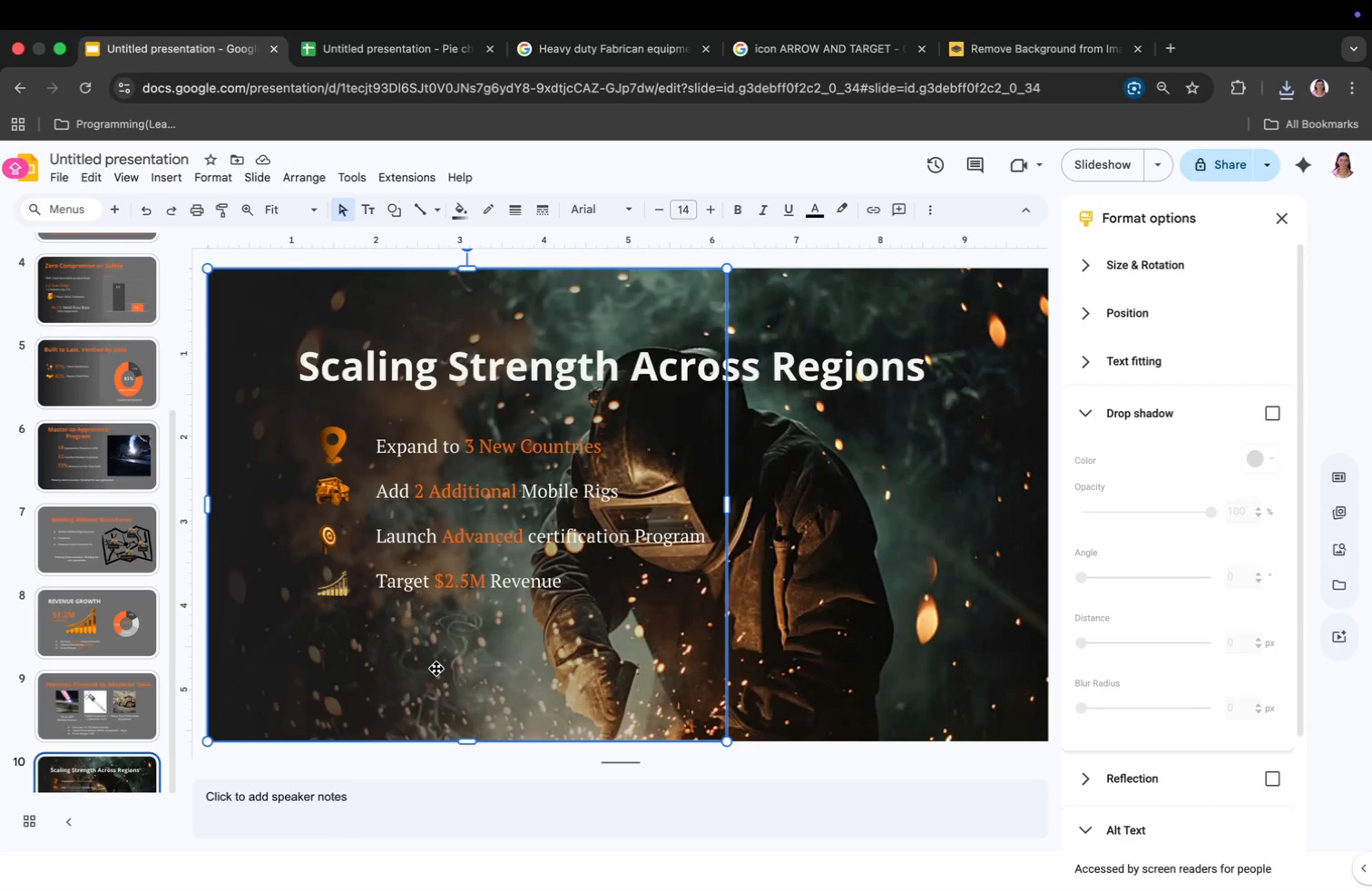 
wait(7.49)
 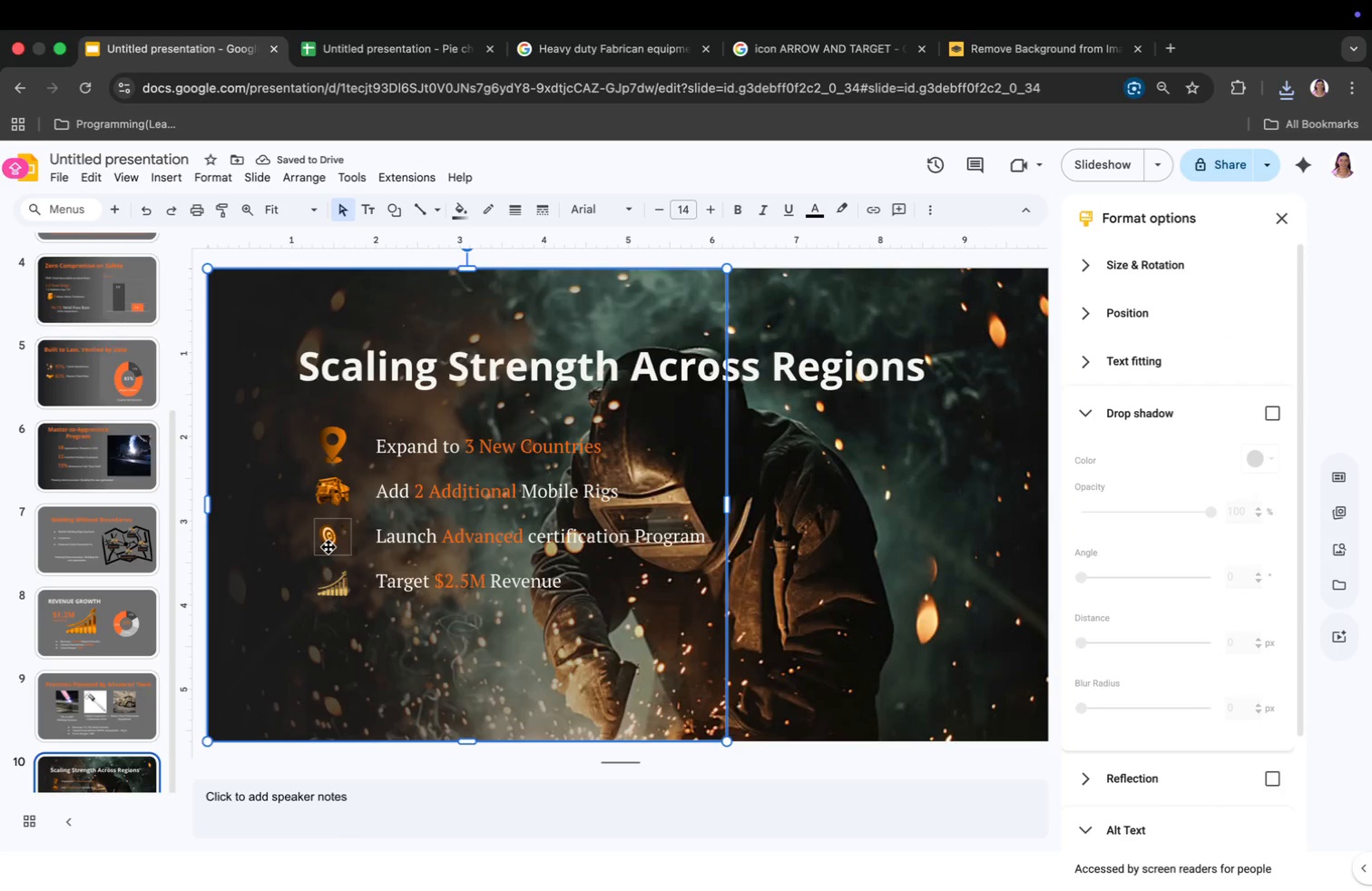 
left_click([157, 176])
 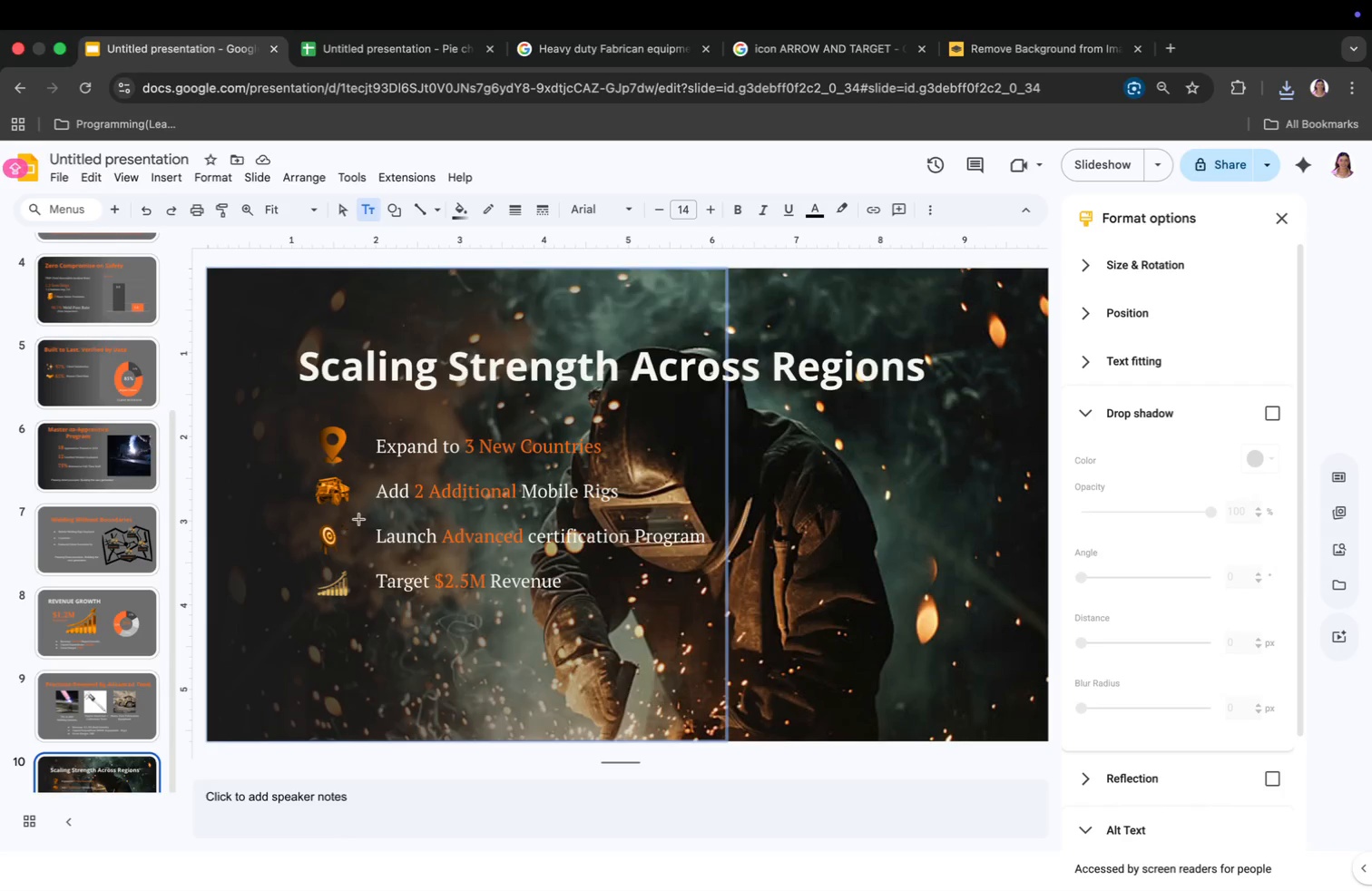 
left_click([397, 670])
 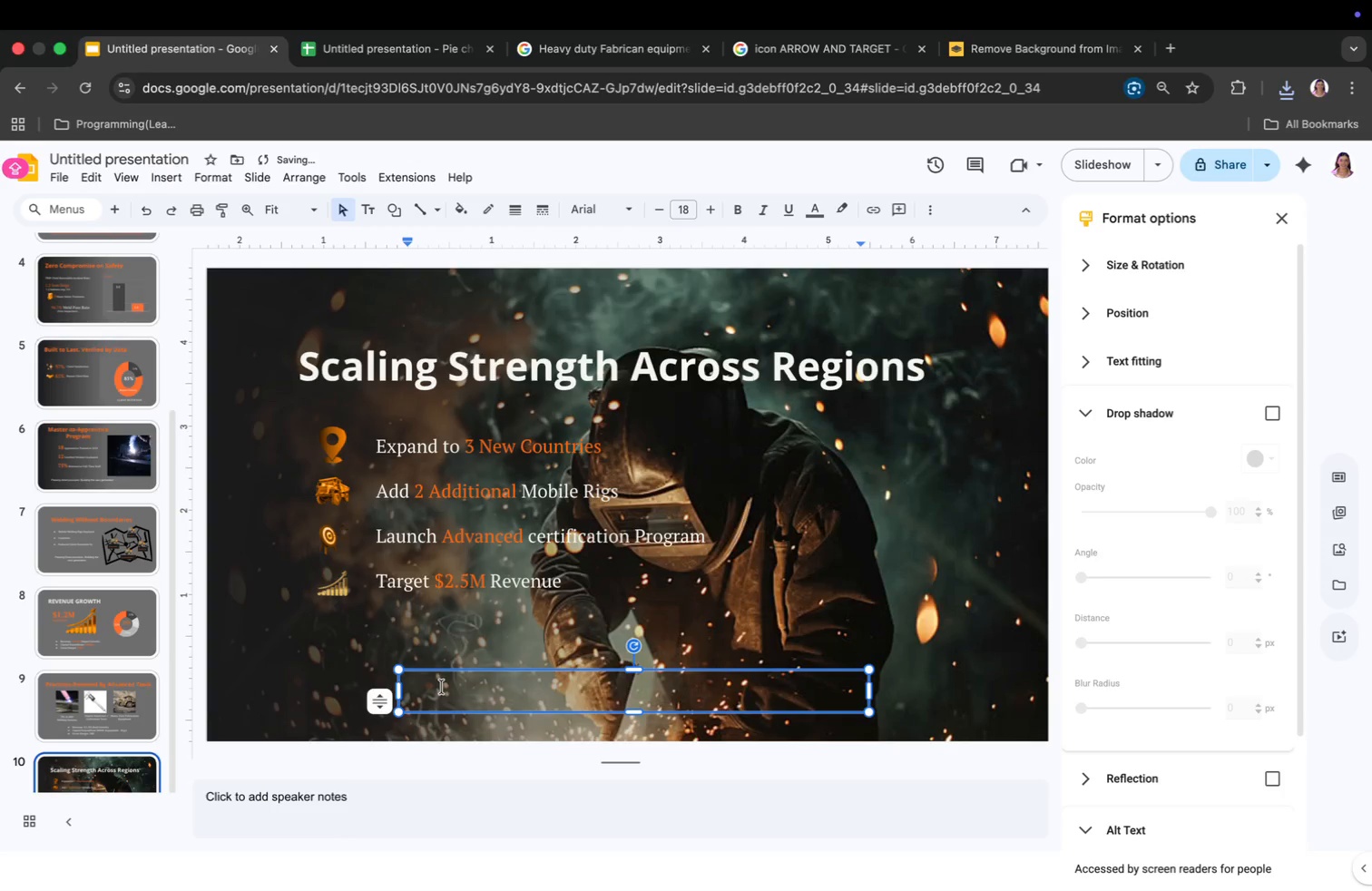 
left_click([444, 688])
 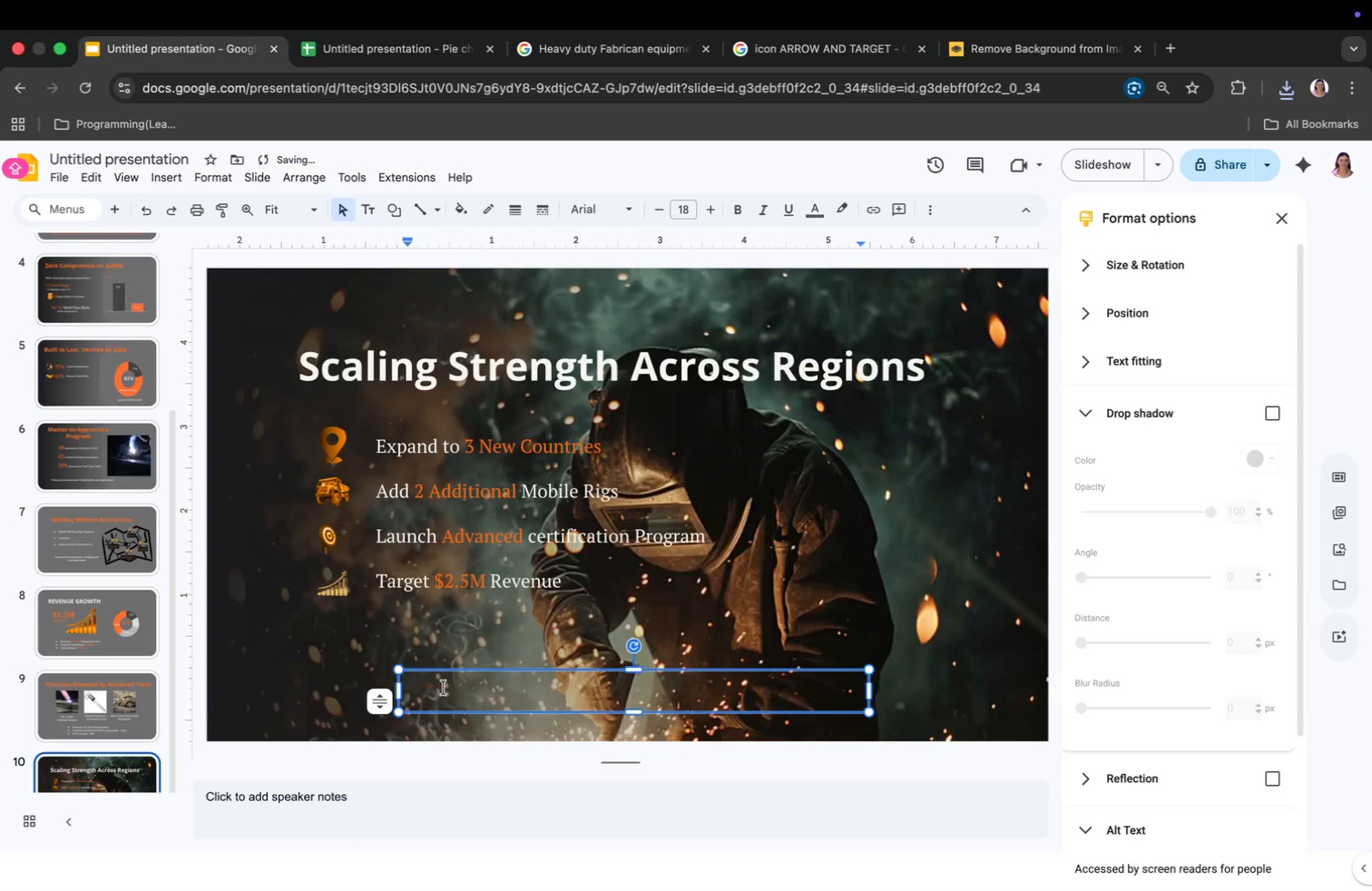 
type(iR)
key(Backspace)
key(Backspace)
type(Iron)
 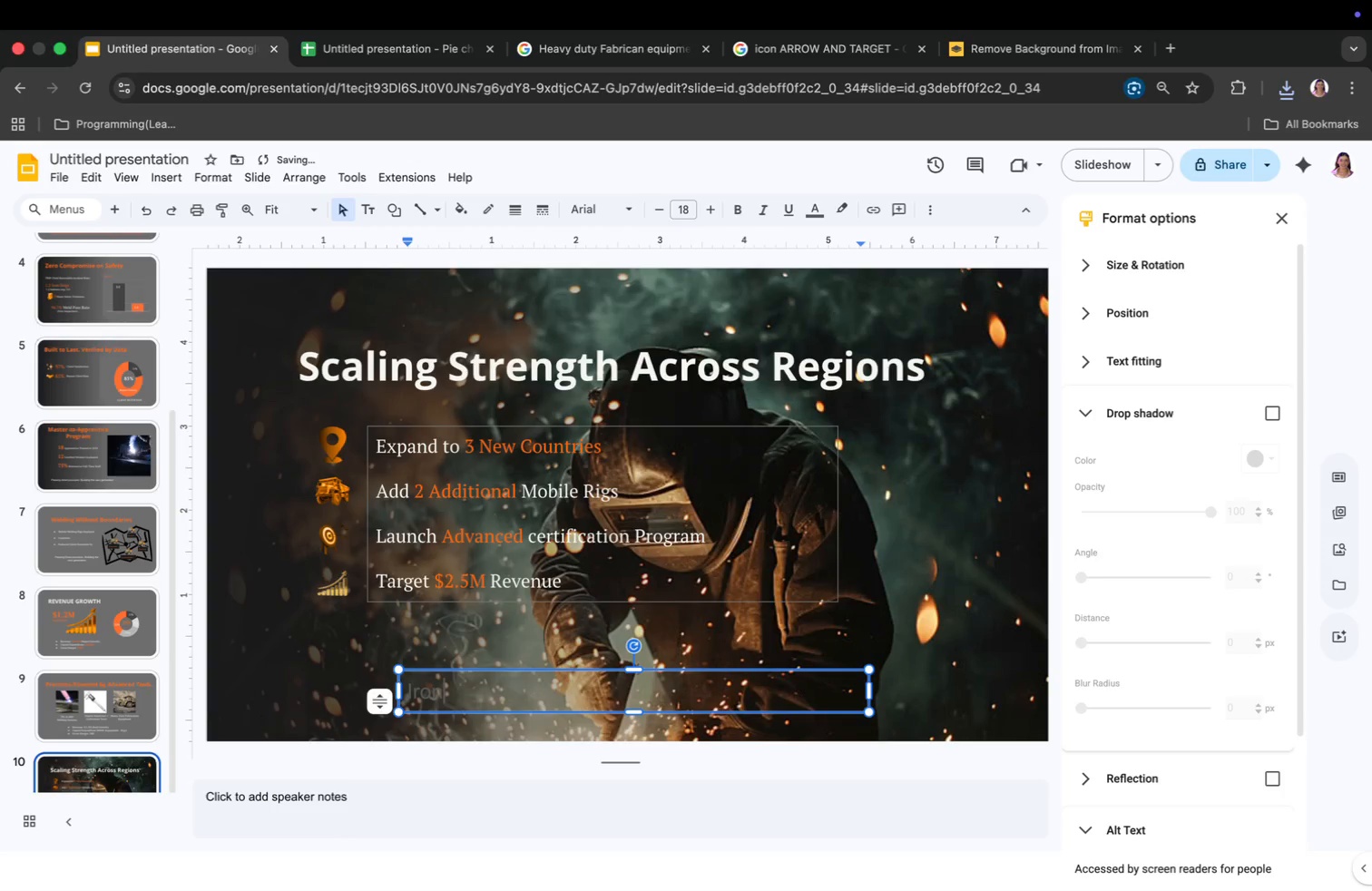 
key(Meta+CommandLeft)
 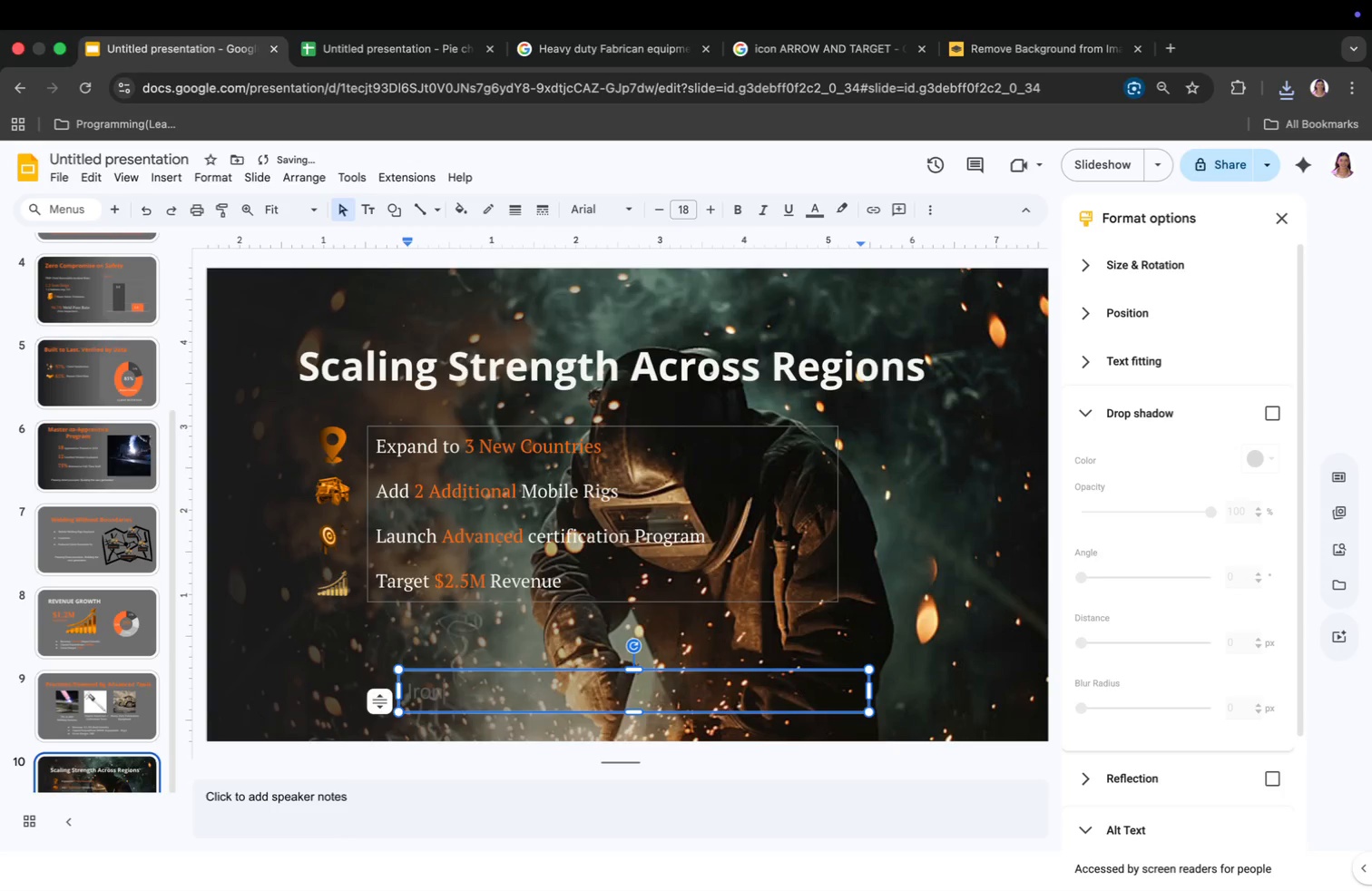 
key(Meta+A)
 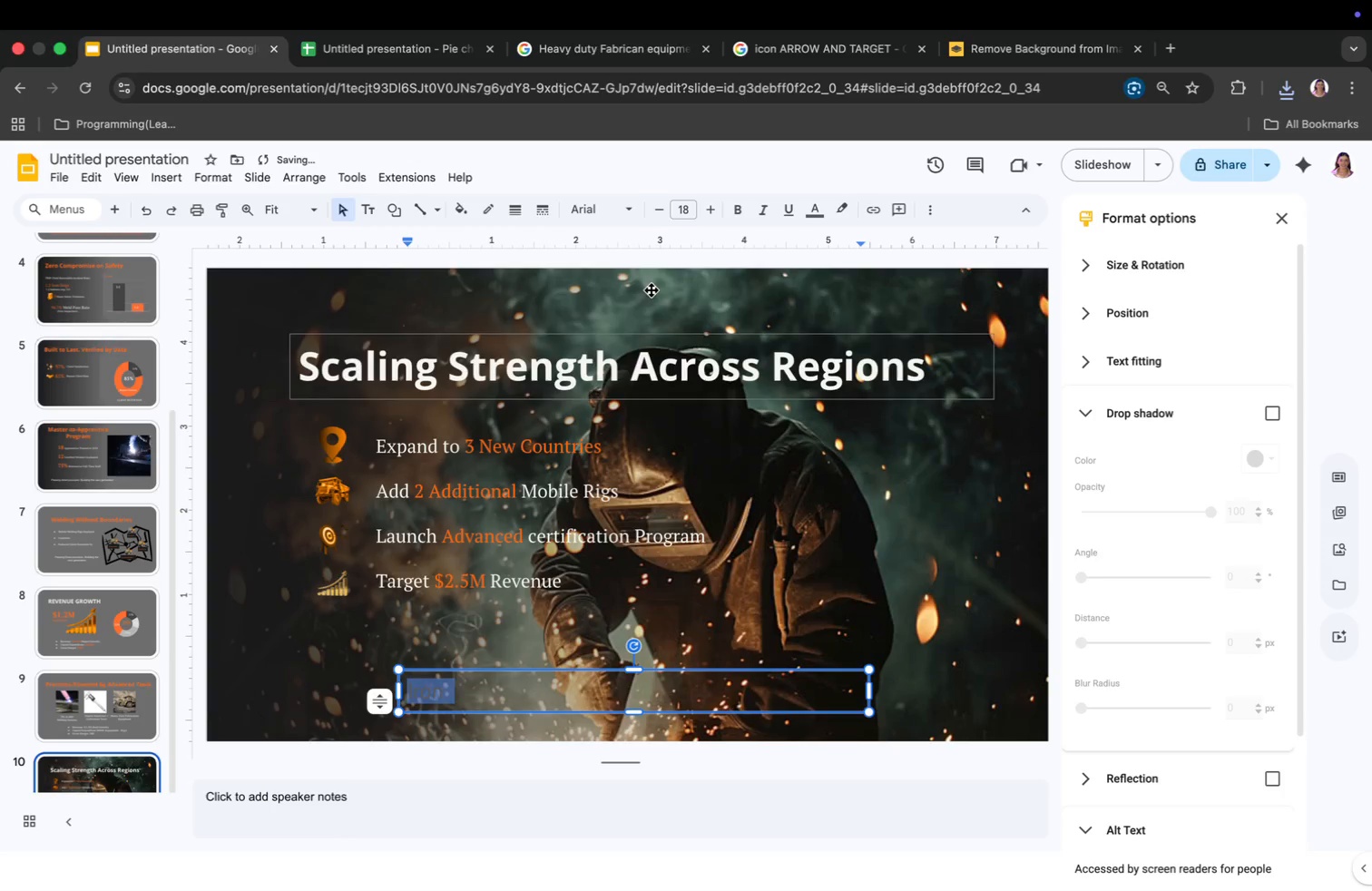 
left_click([591, 211])
 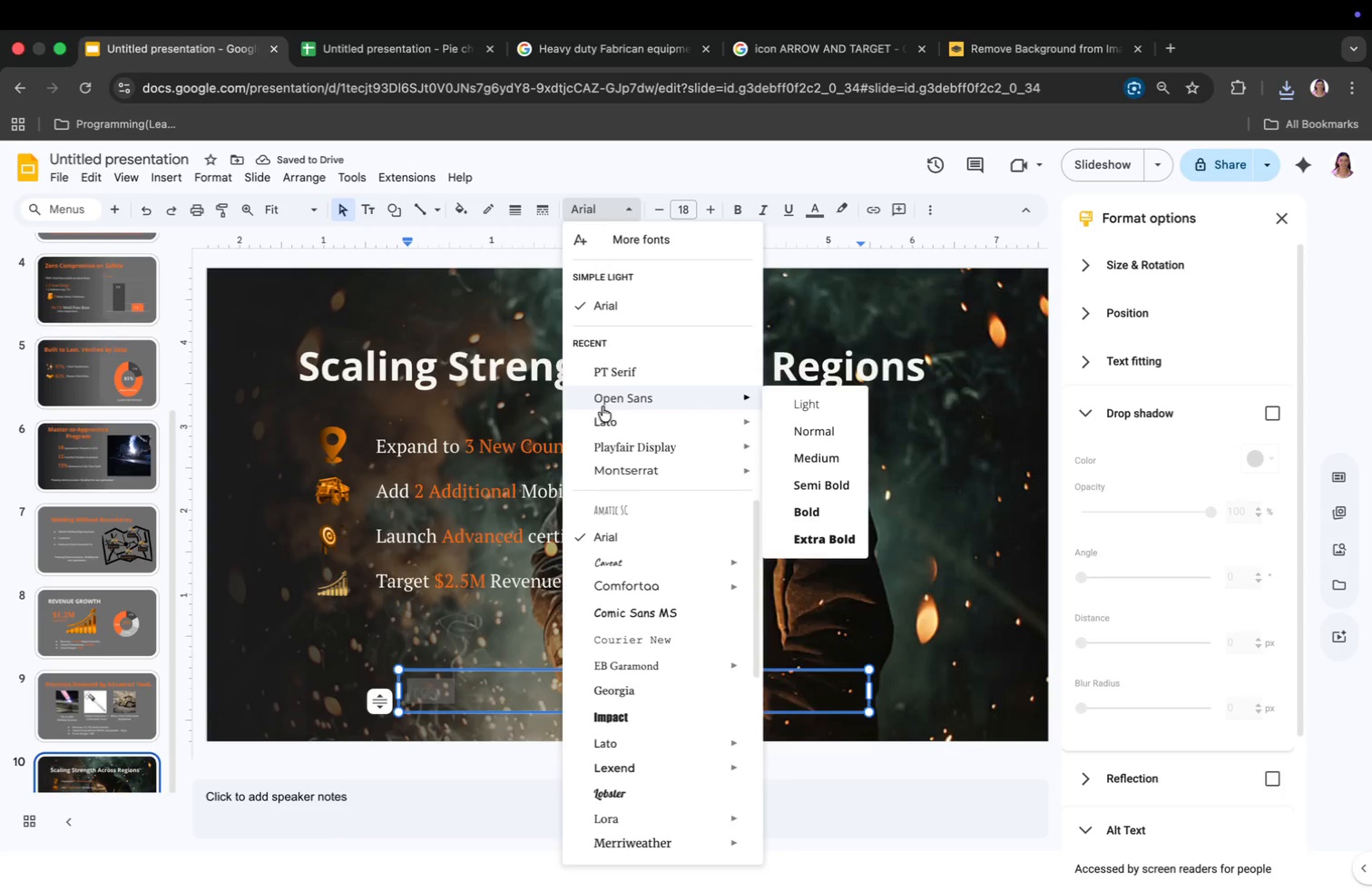 
left_click([616, 370])
 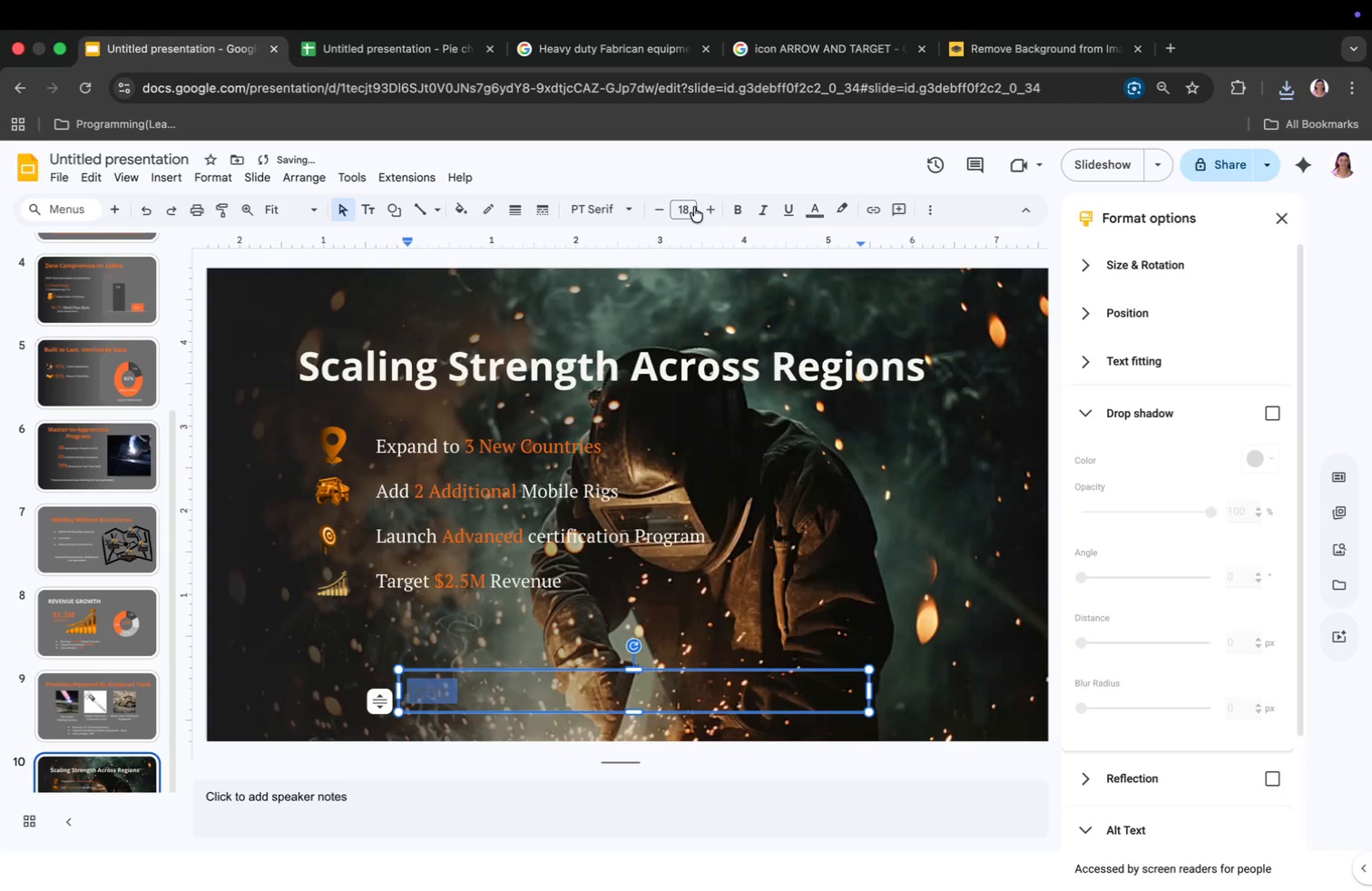 
left_click([691, 204])
 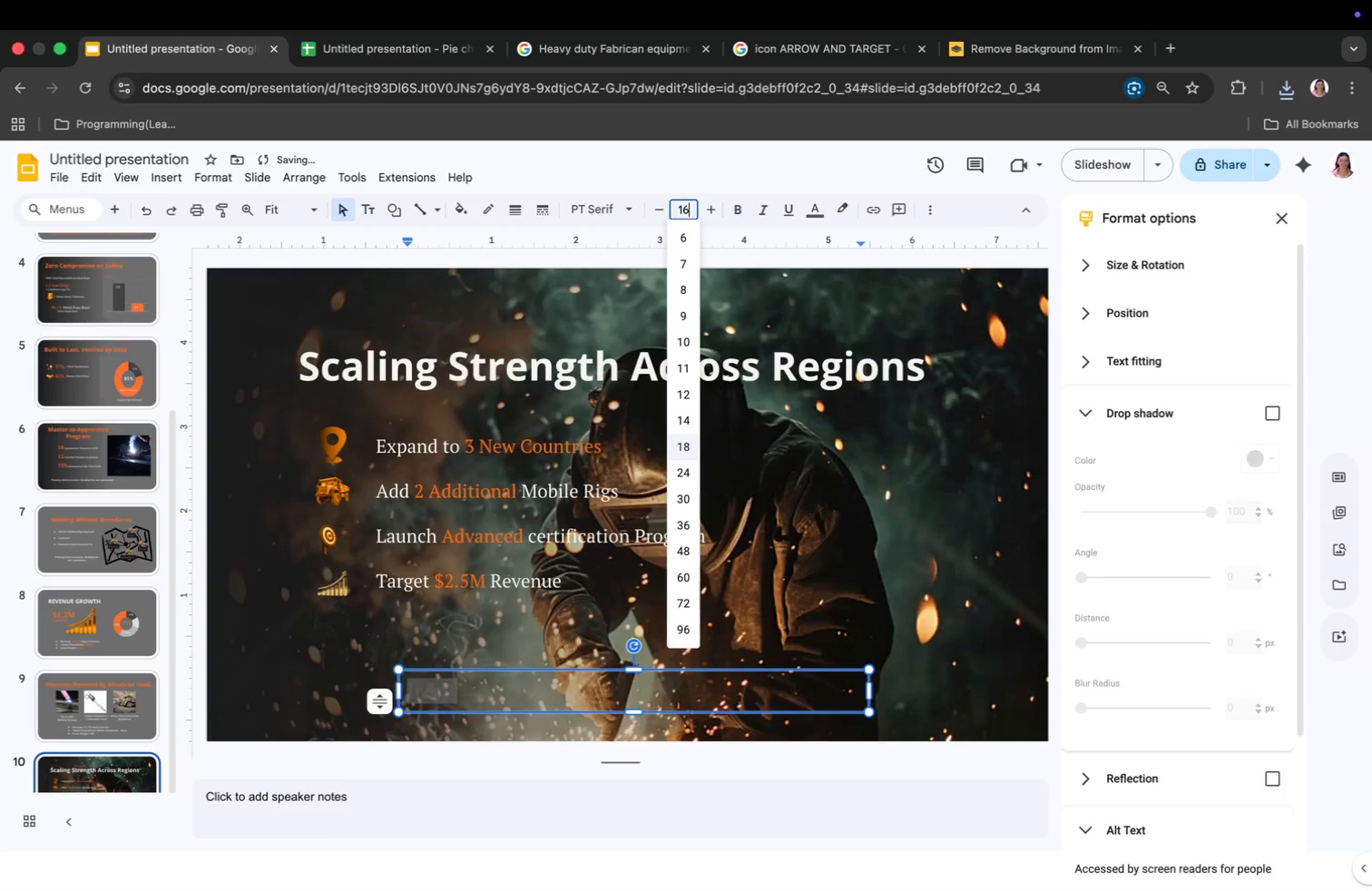 
type(16)
 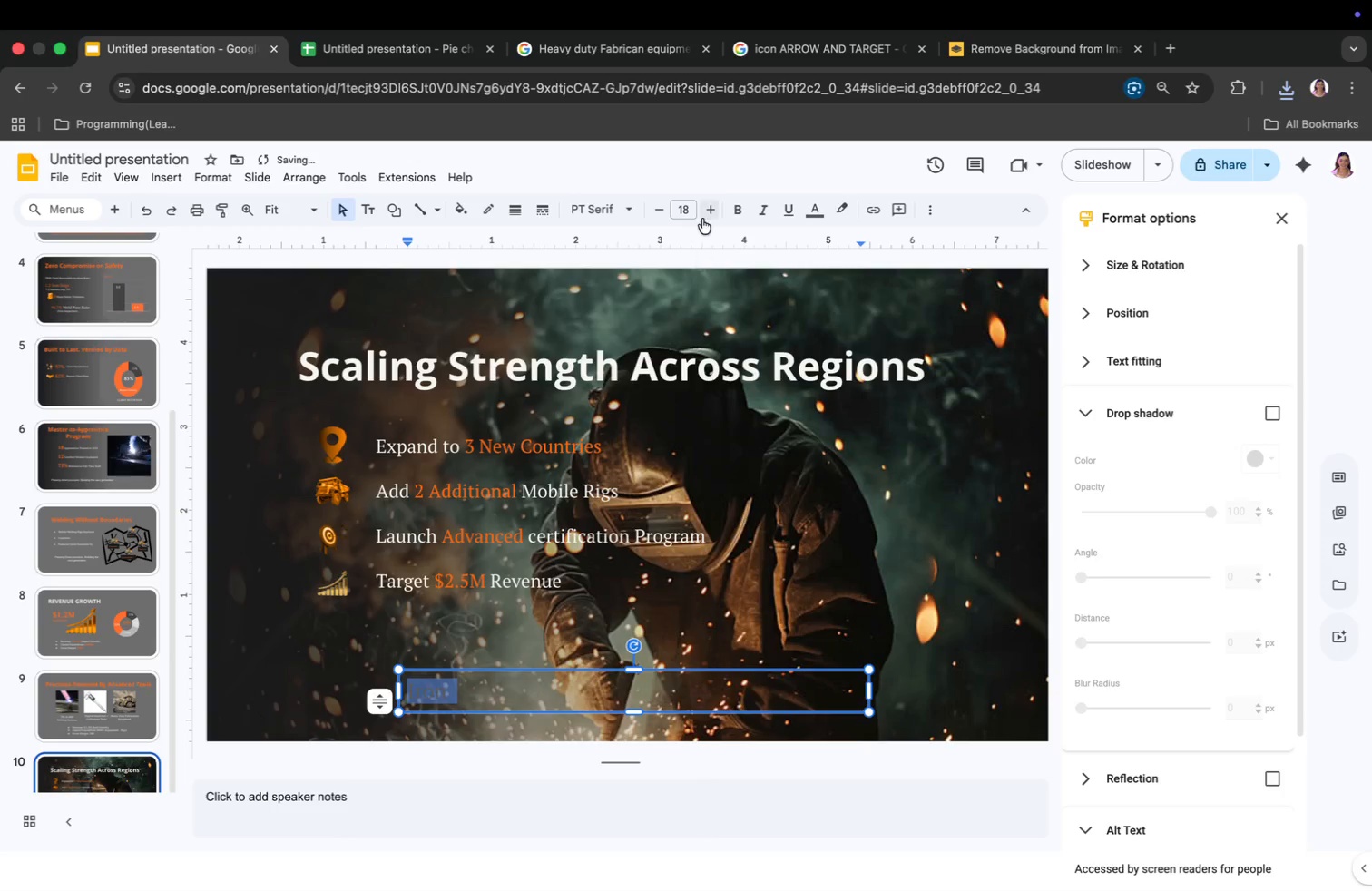 
key(Enter)
 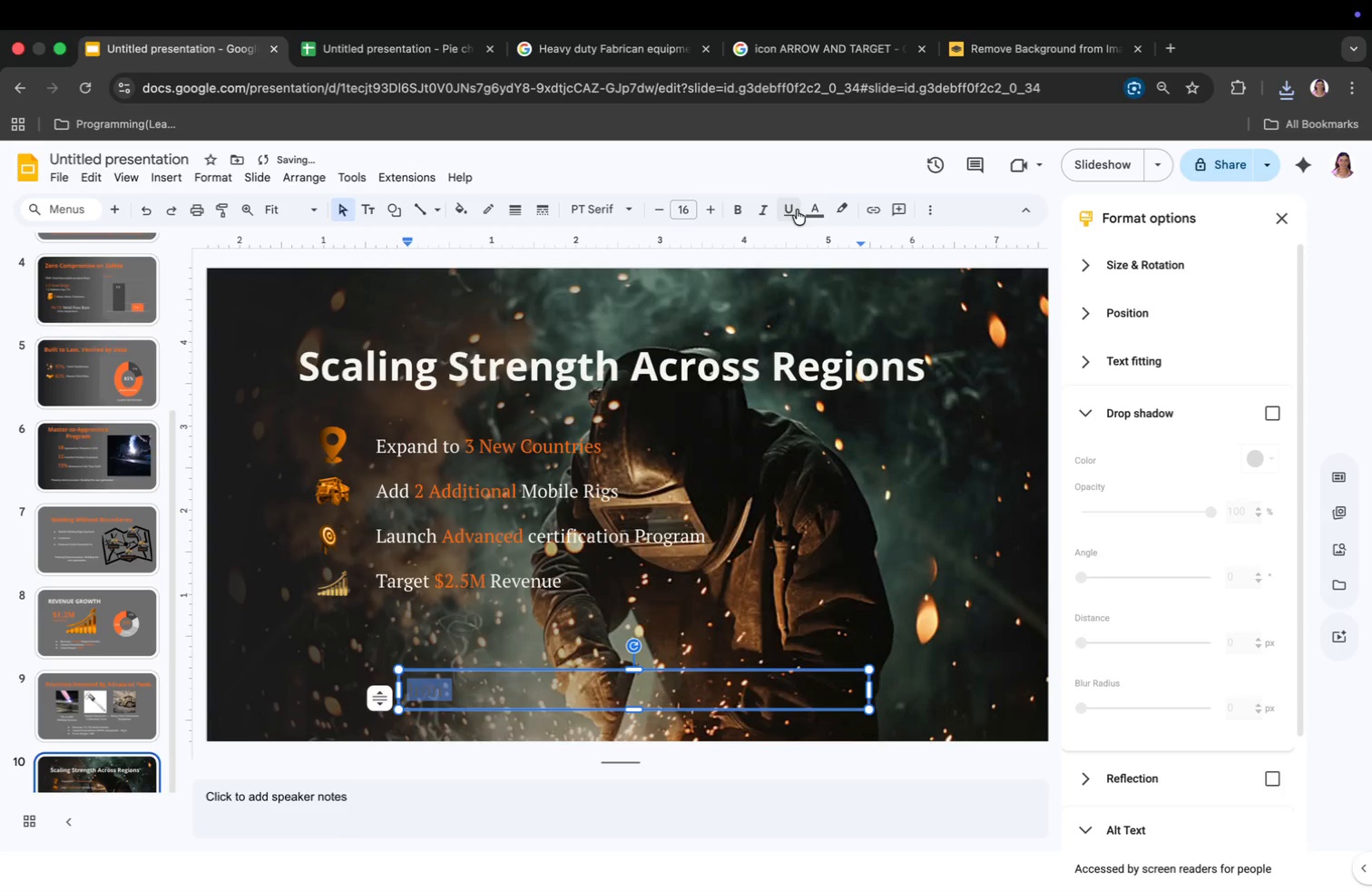 
left_click([808, 211])
 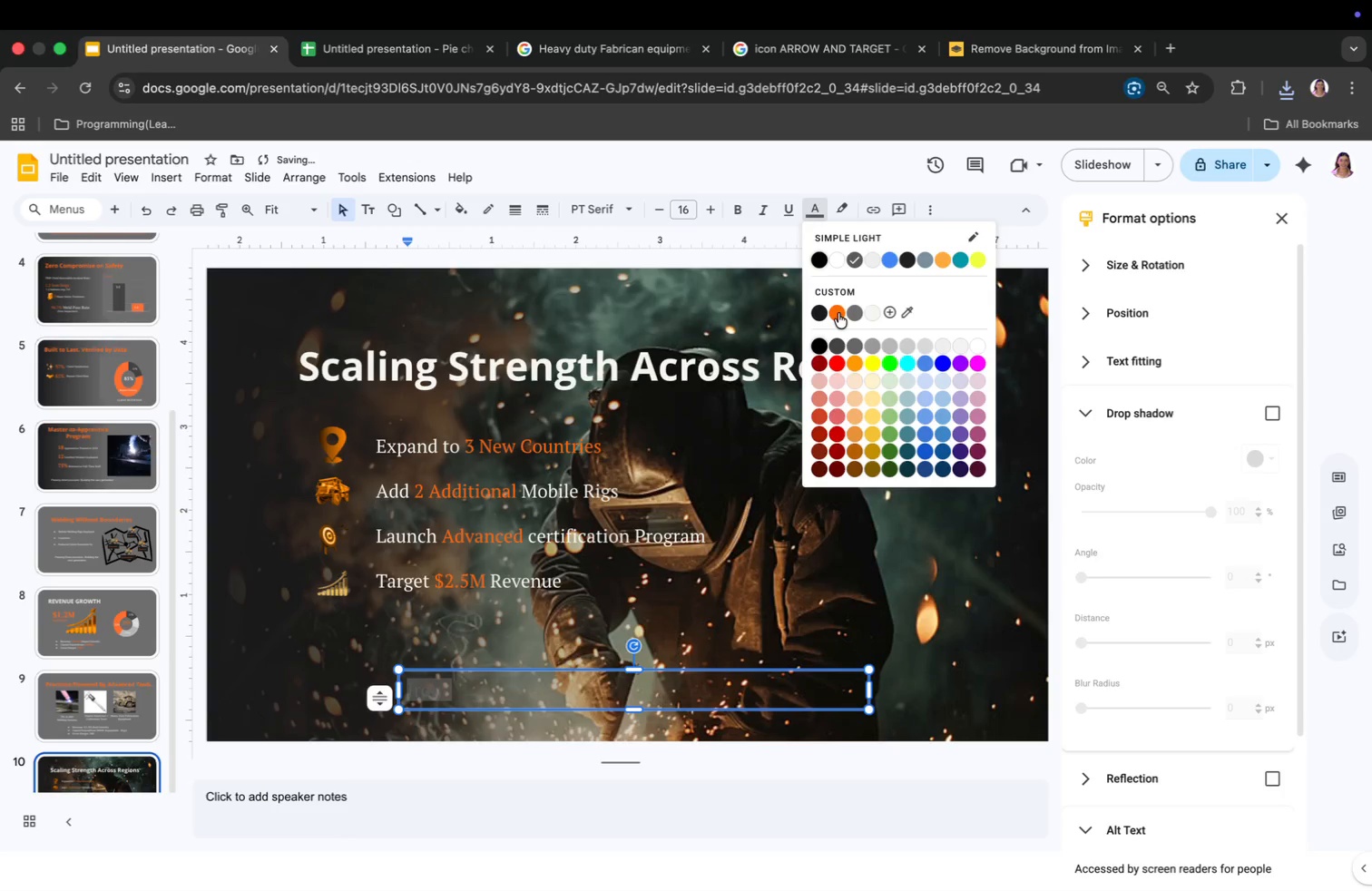 
left_click([838, 312])
 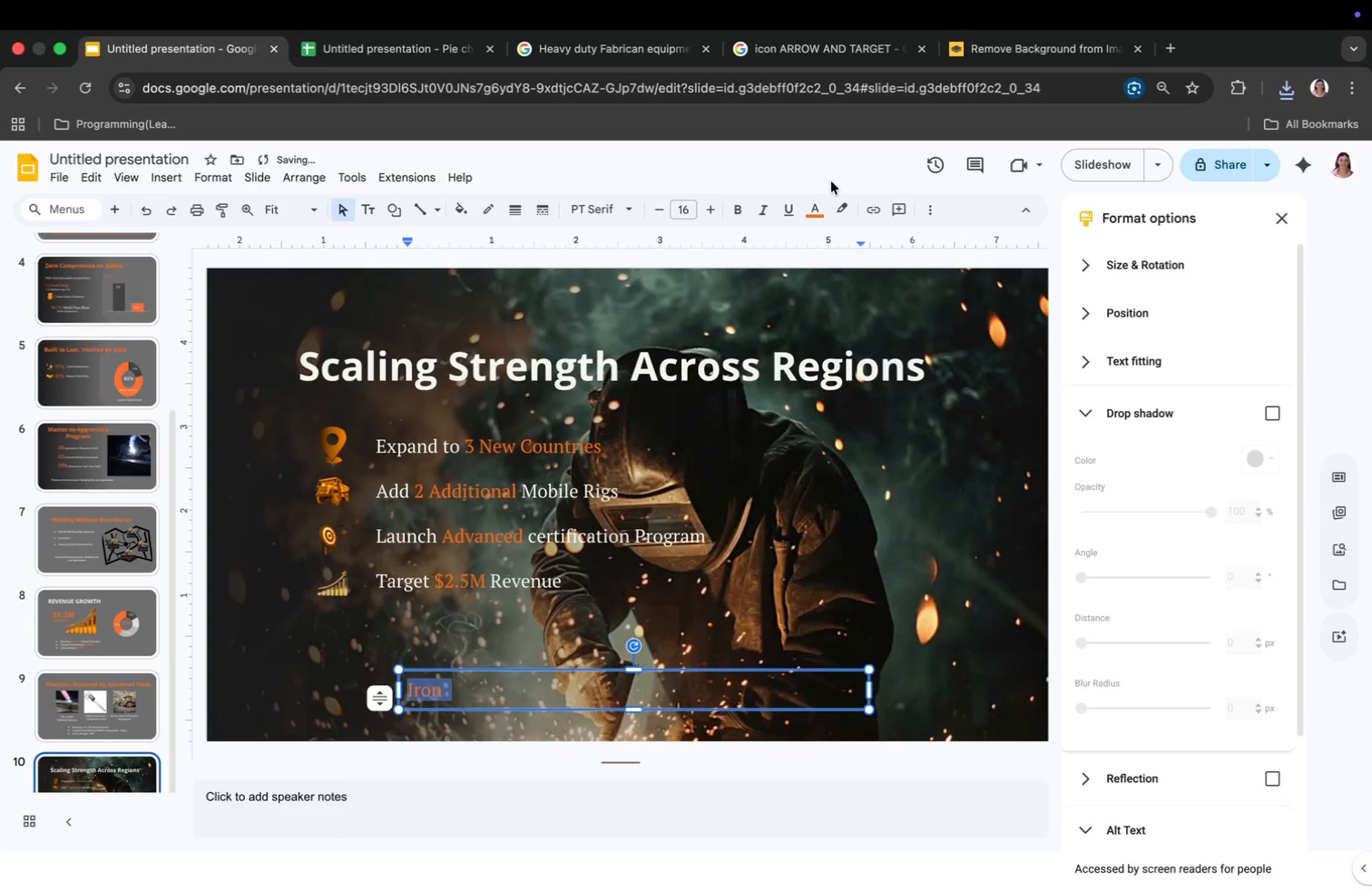 
left_click([807, 208])
 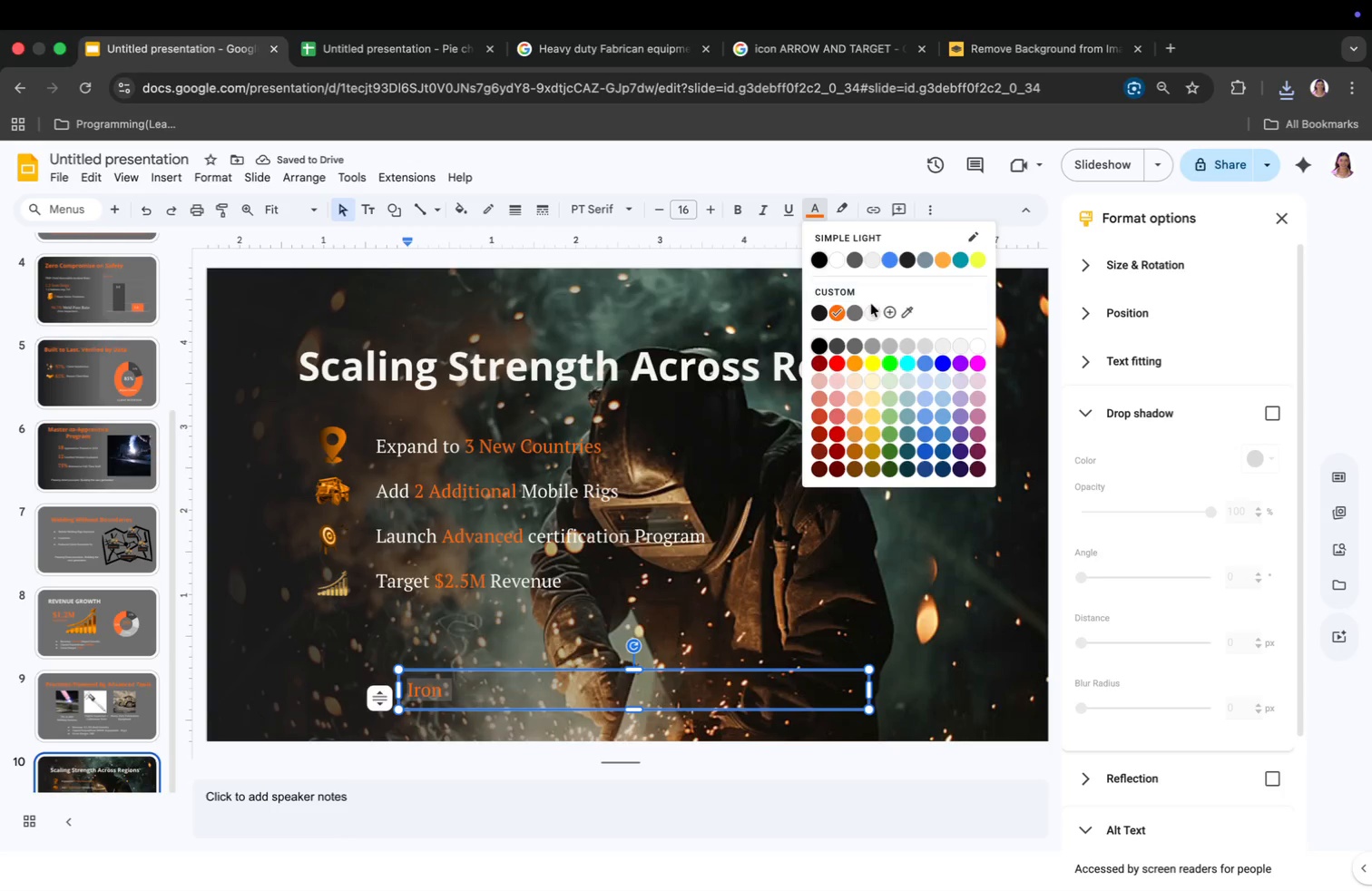 
left_click([870, 310])
 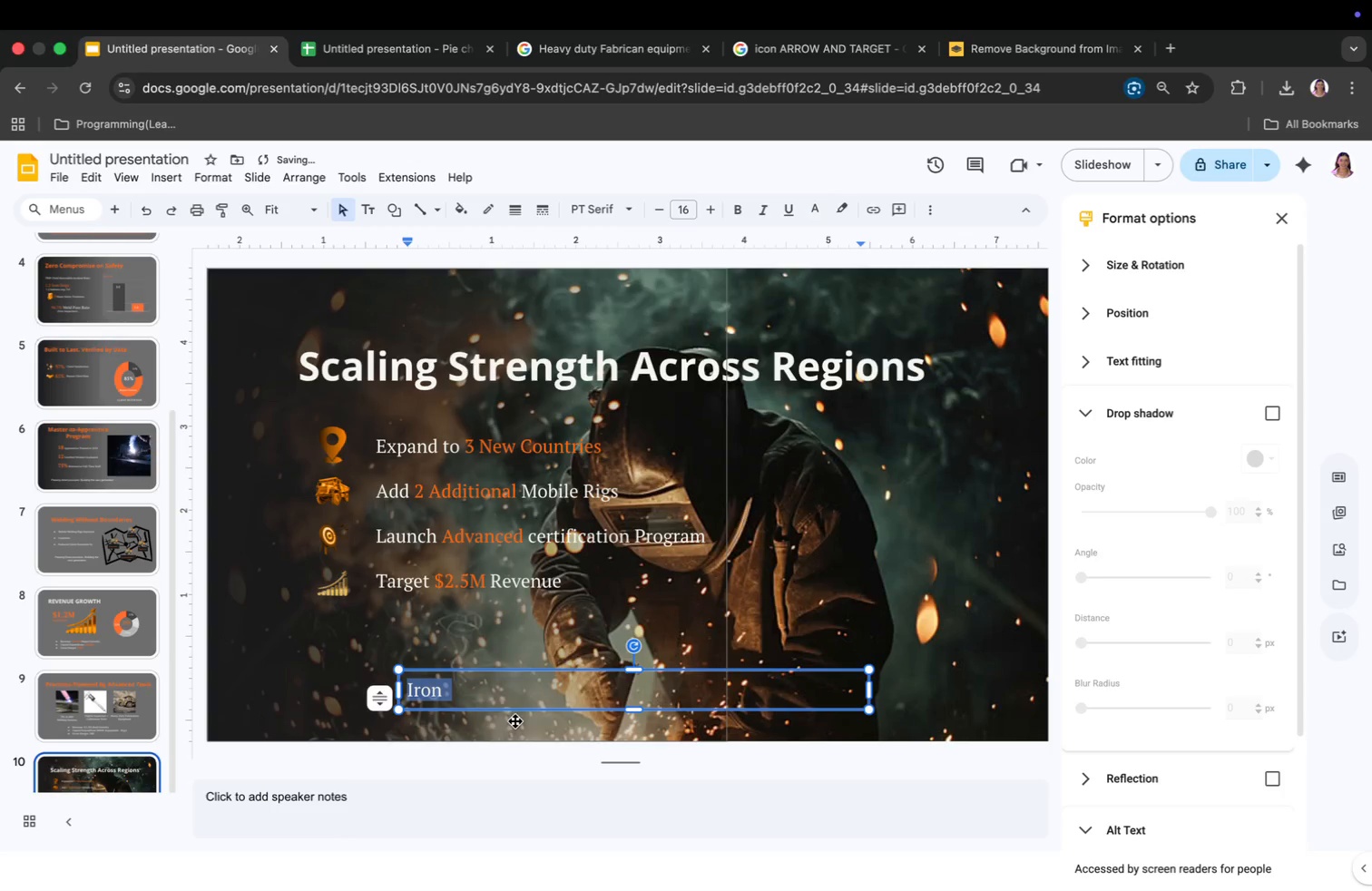 
left_click([509, 696])
 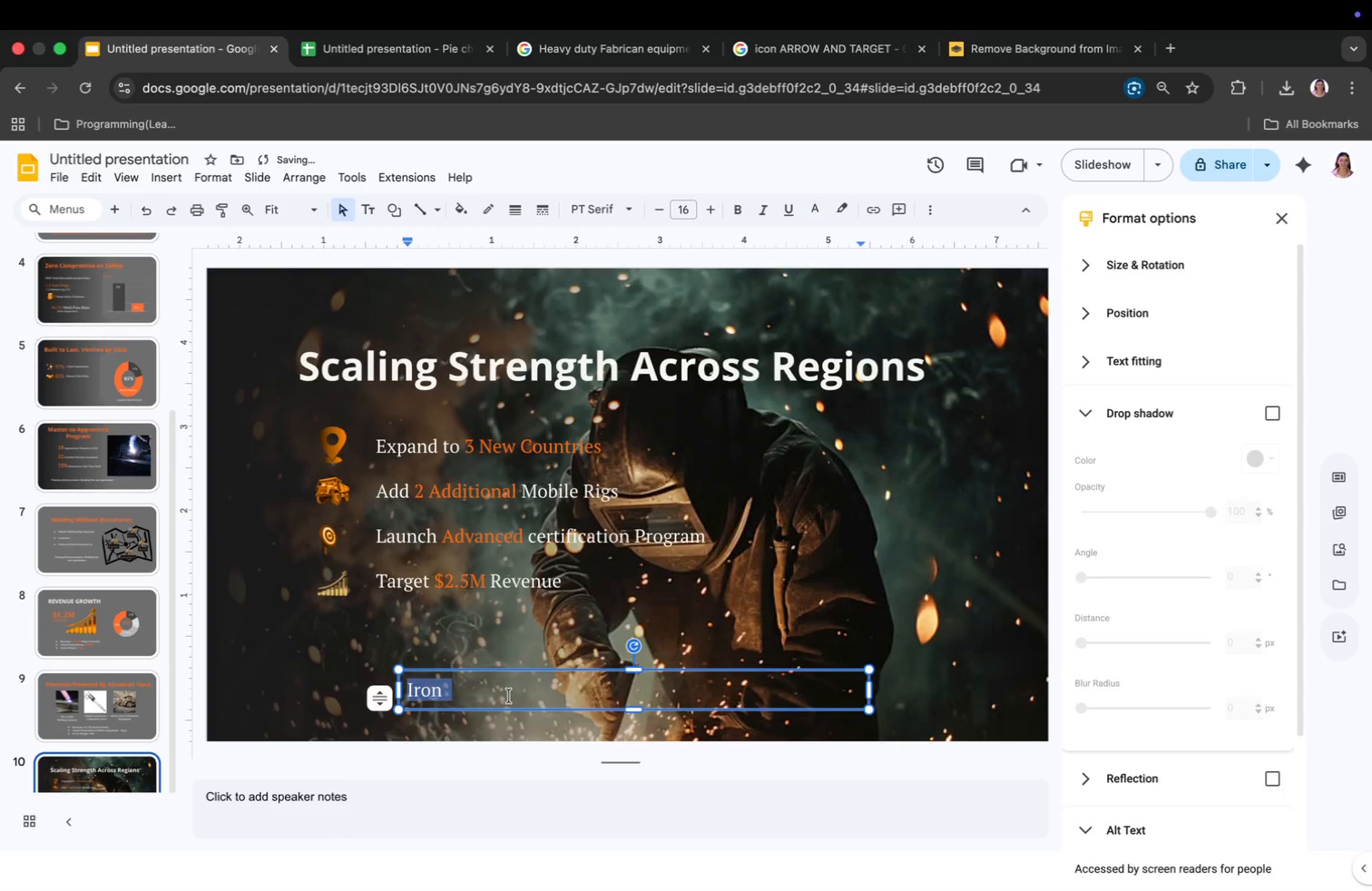 
type(Forge is built to scale- stronger, faster, smarter)
 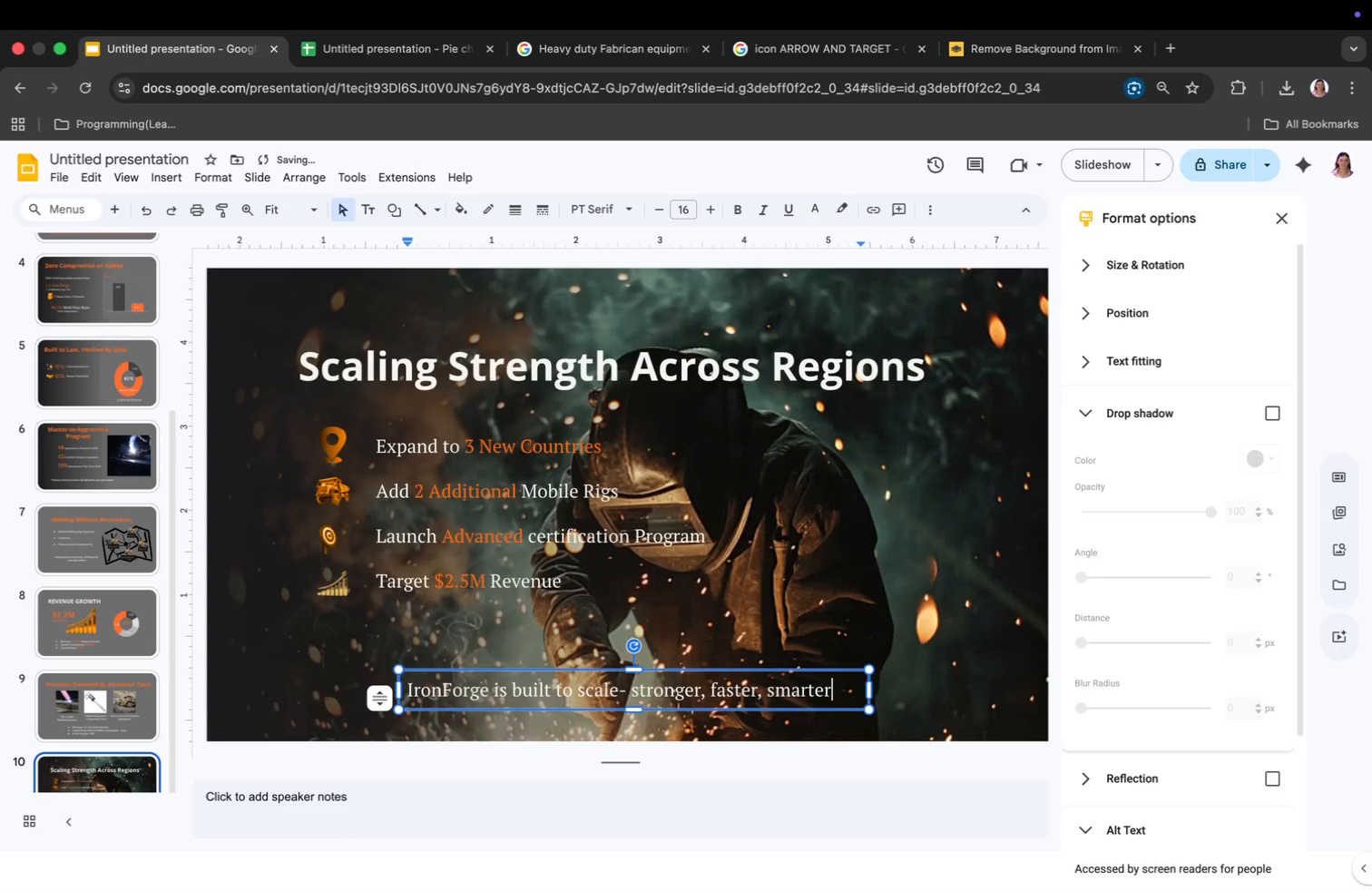 
left_click_drag(start_coordinate=[639, 676], to_coordinate=[635, 638])
 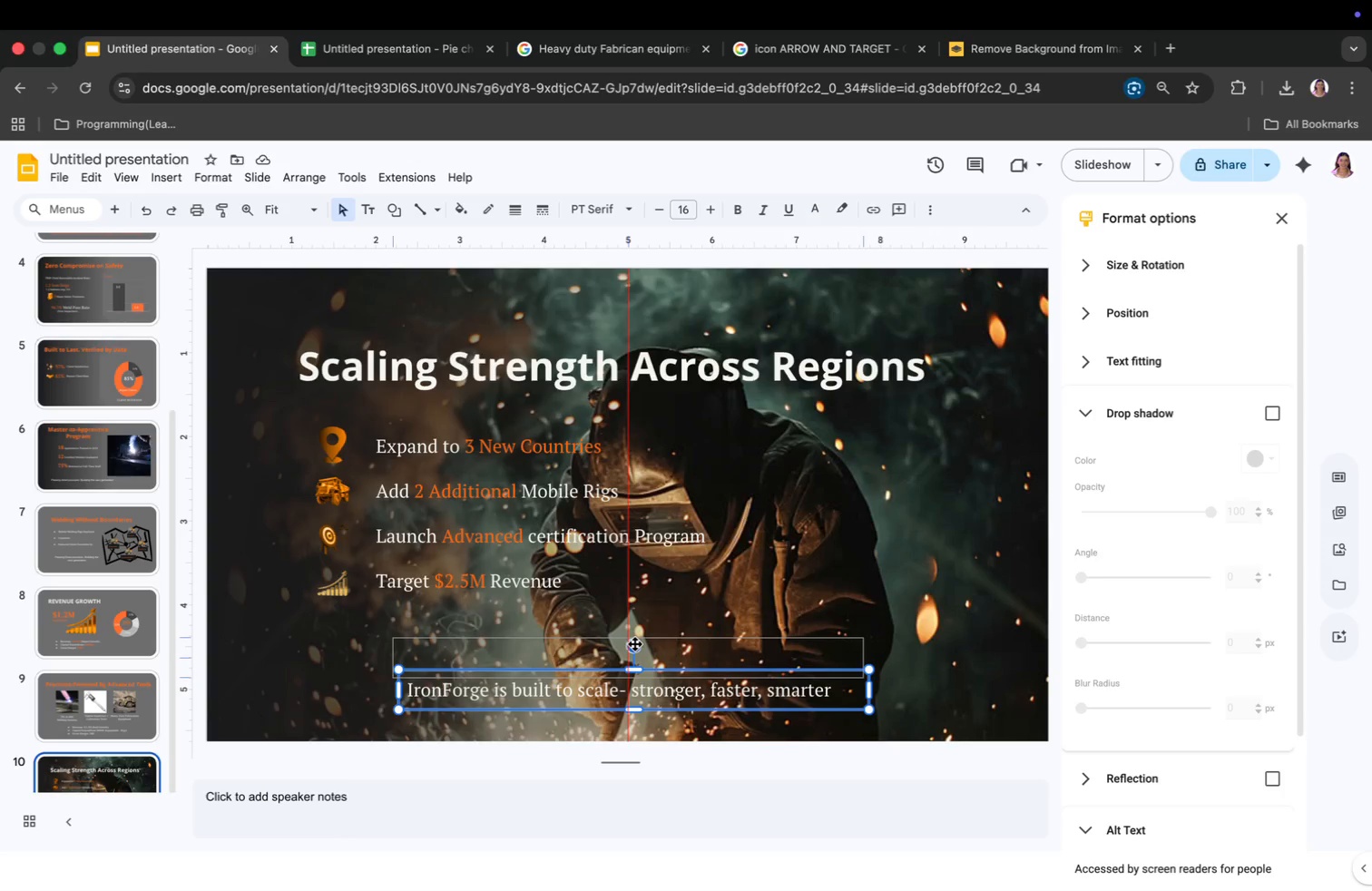 
scroll: coordinate [83, 592], scroll_direction: up, amount: 32.0
 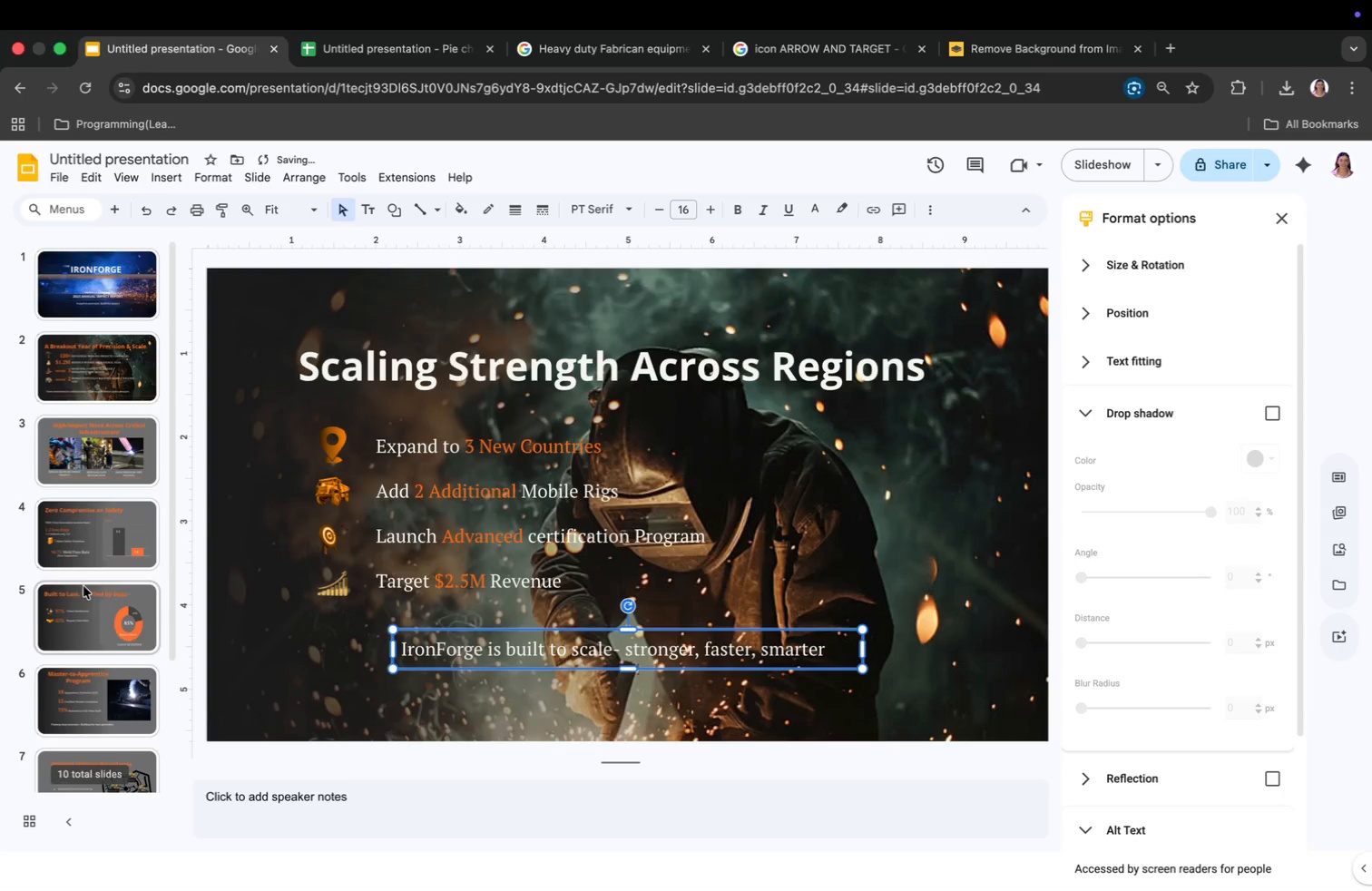 
left_click([127, 260])
 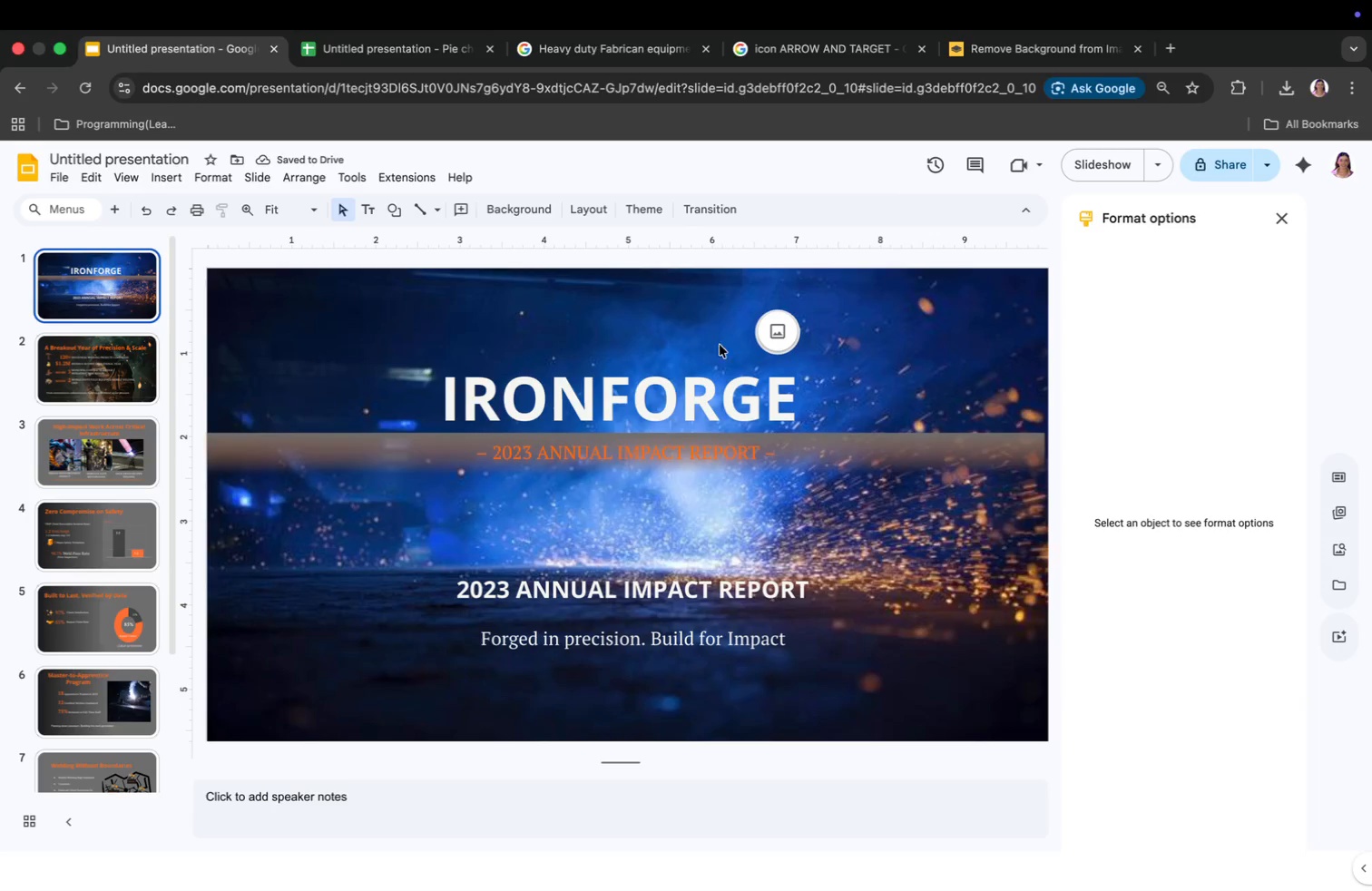 
left_click([784, 339])
 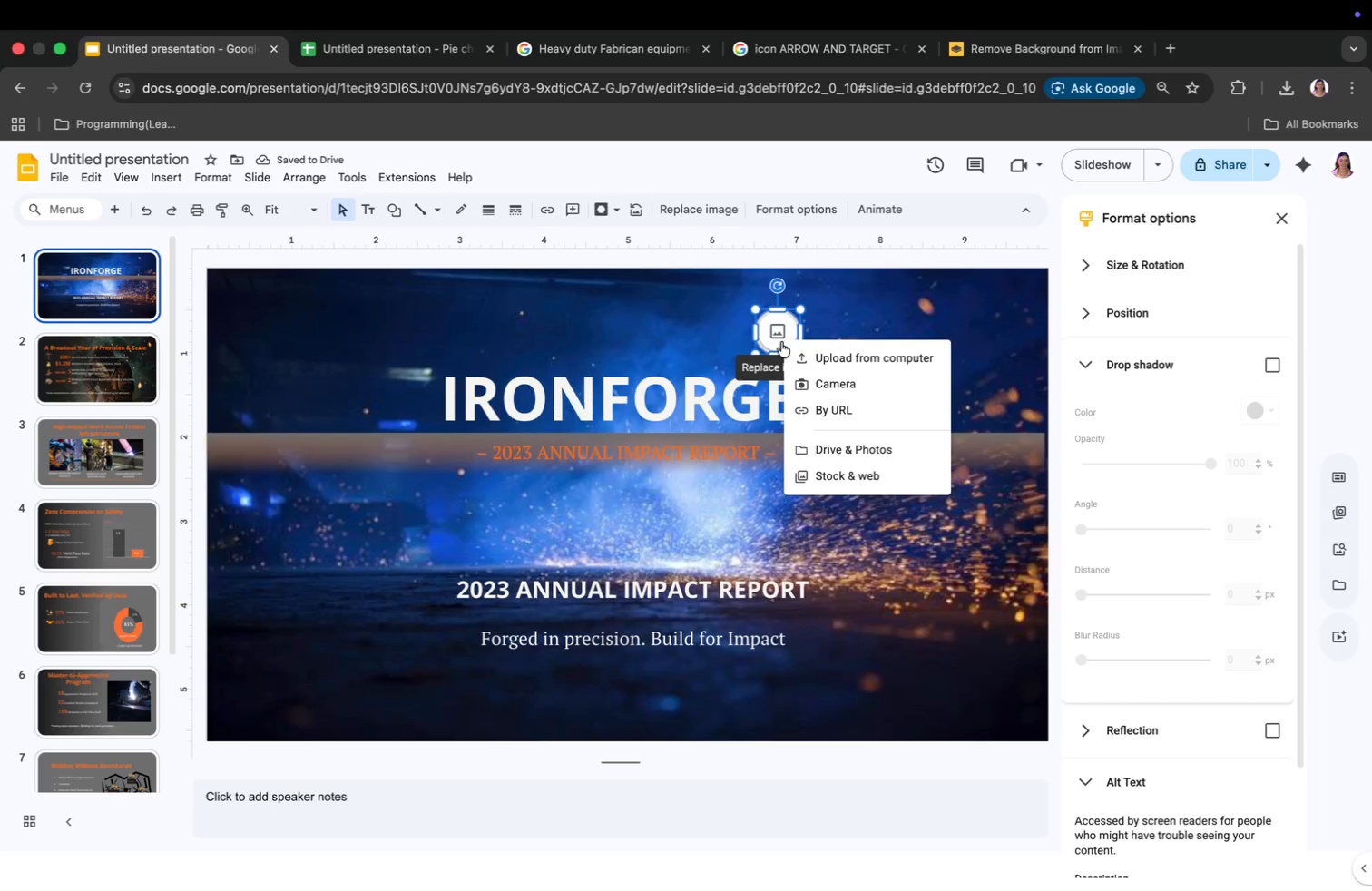 
key(Backspace)
 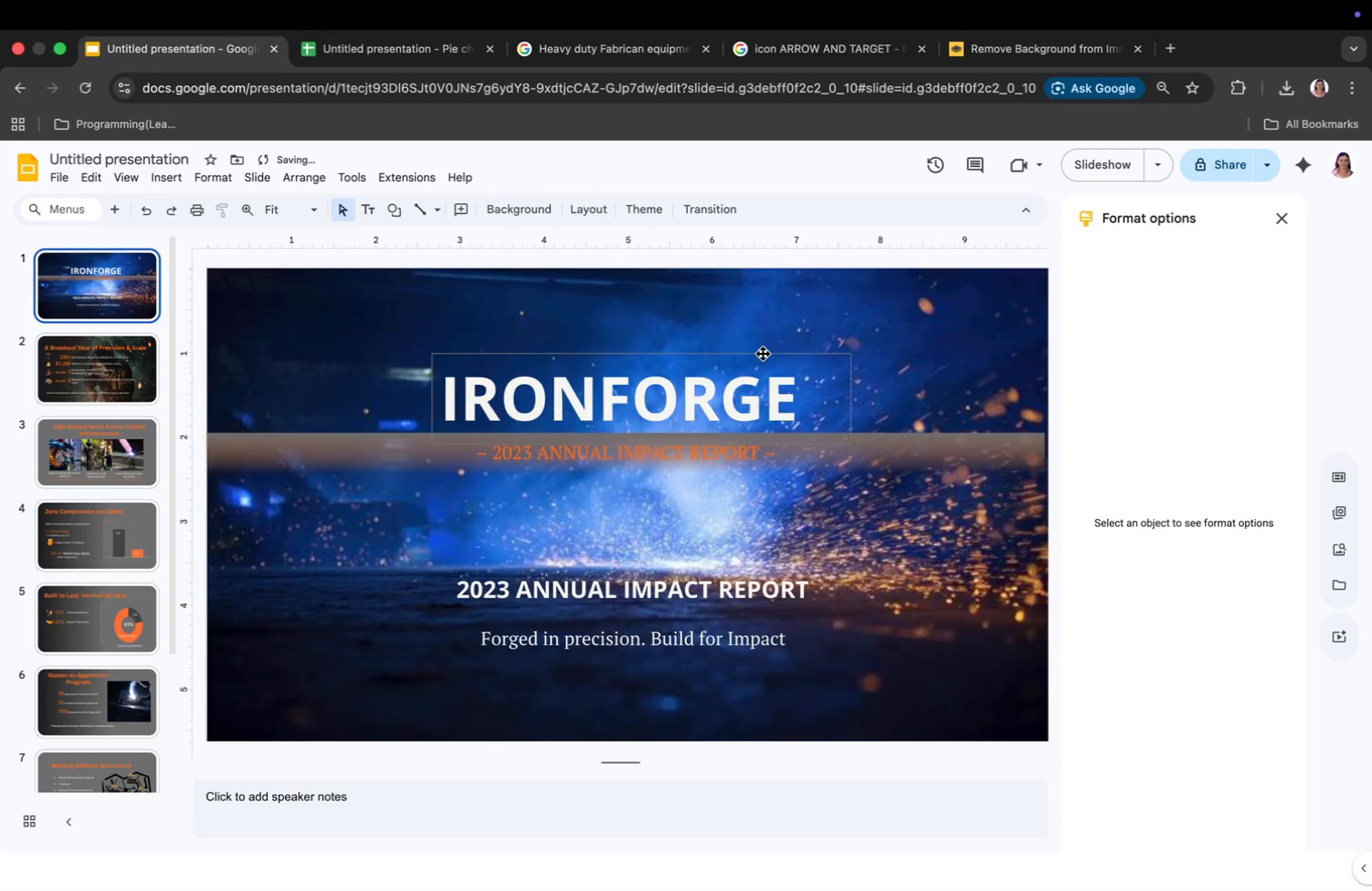 
key(ArrowDown)
 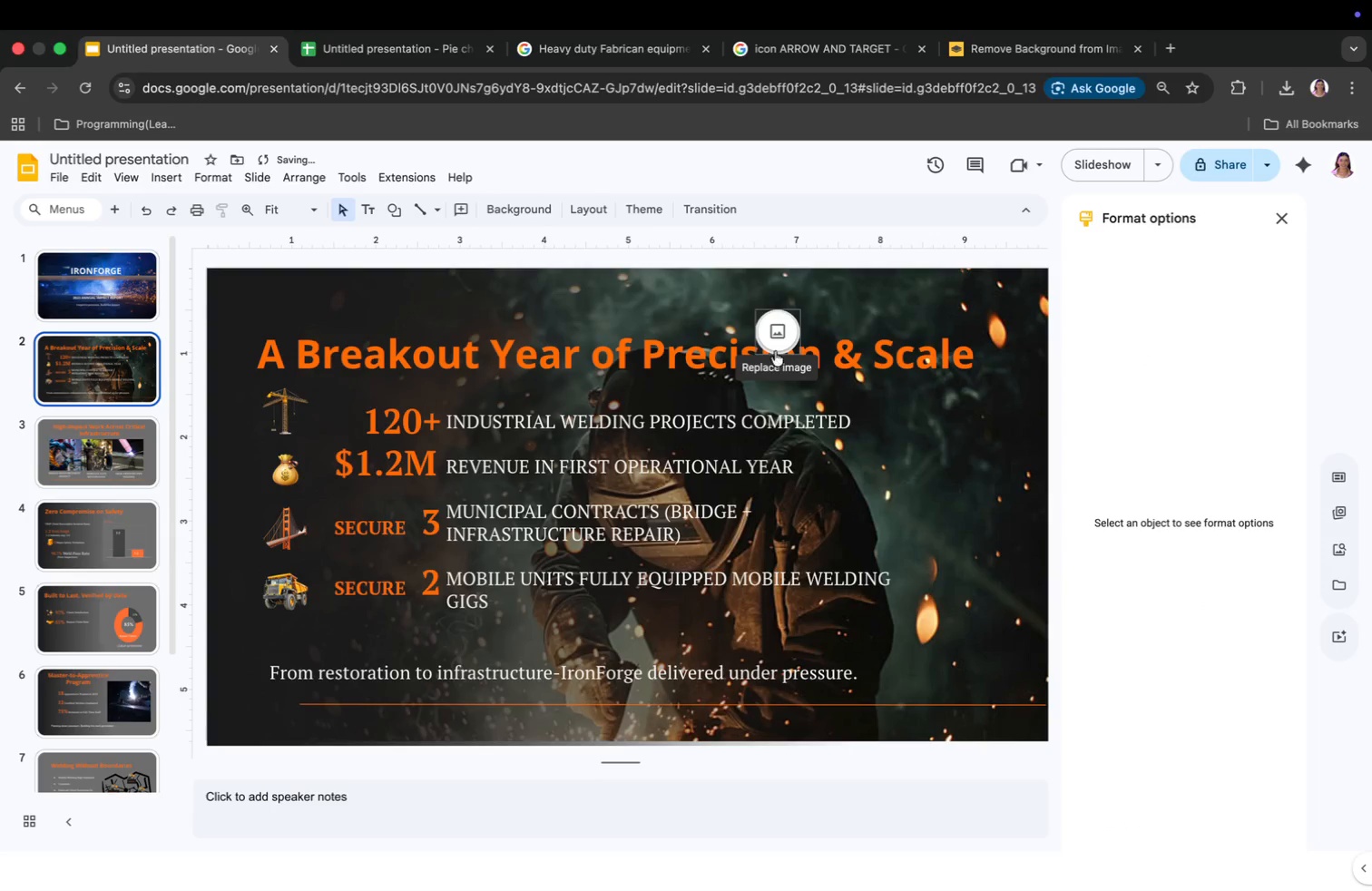 
left_click([775, 338])
 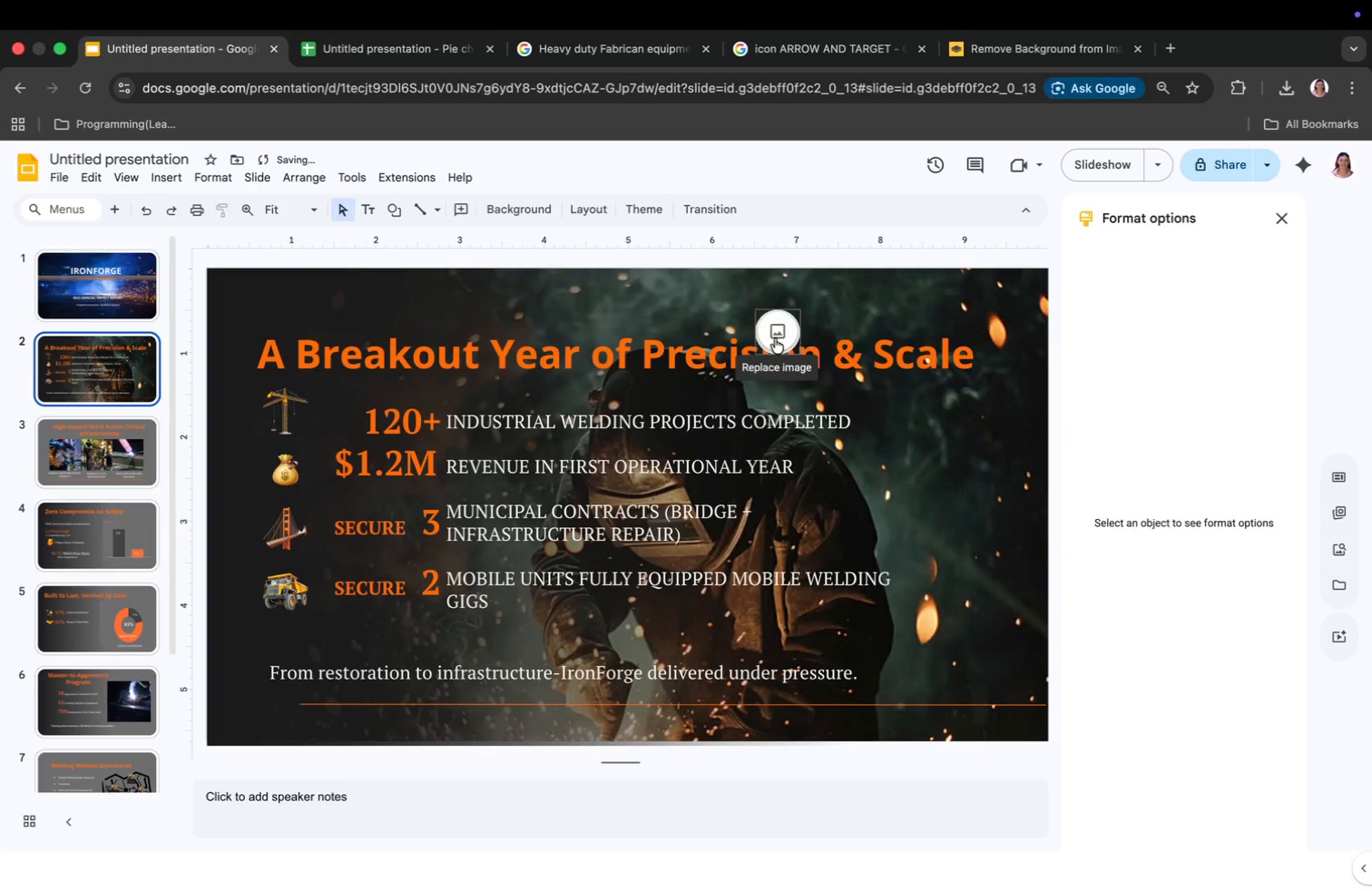 
key(Backspace)
 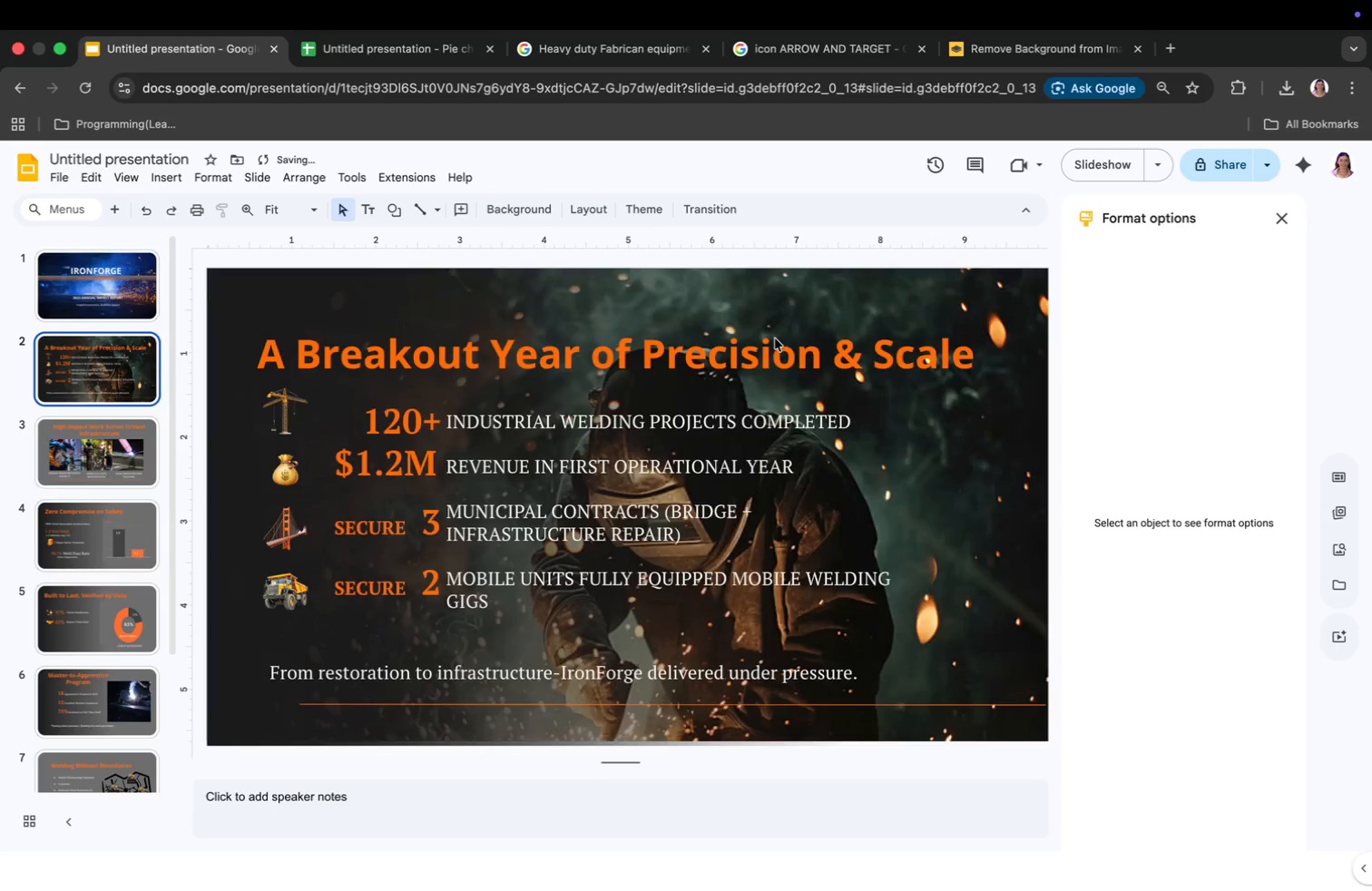 
key(ArrowDown)
 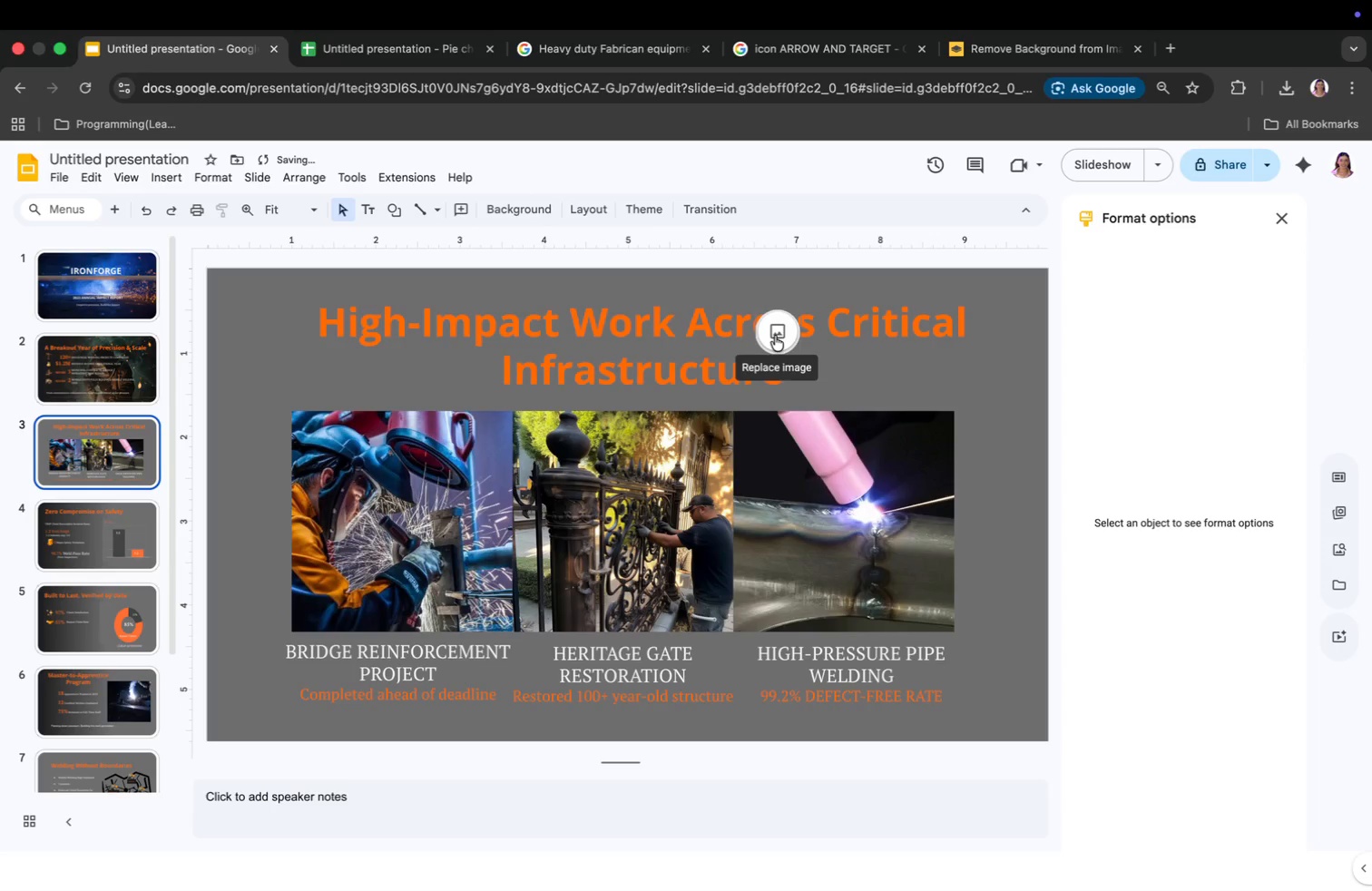 
left_click([775, 331])
 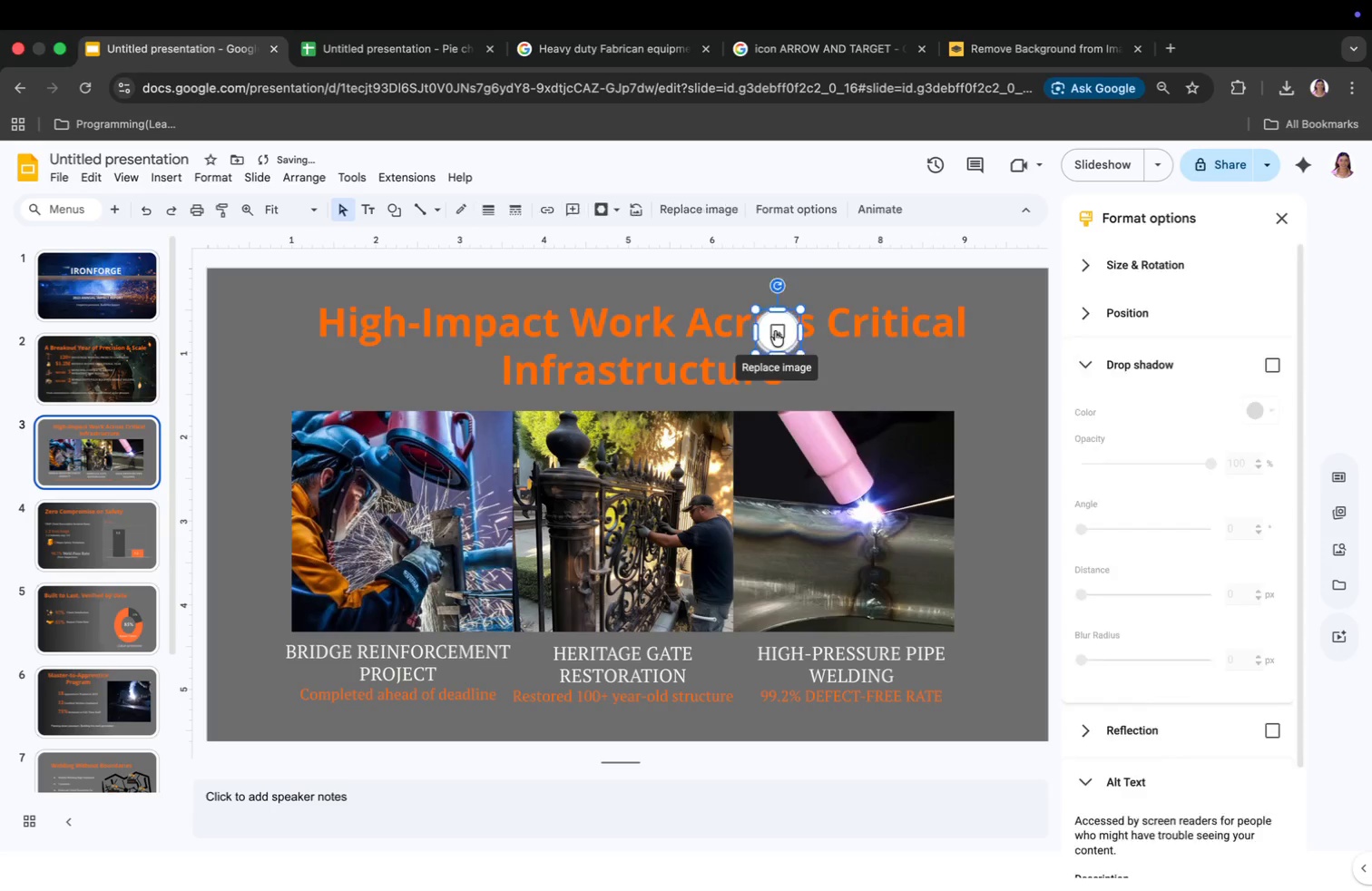 
key(Backspace)
 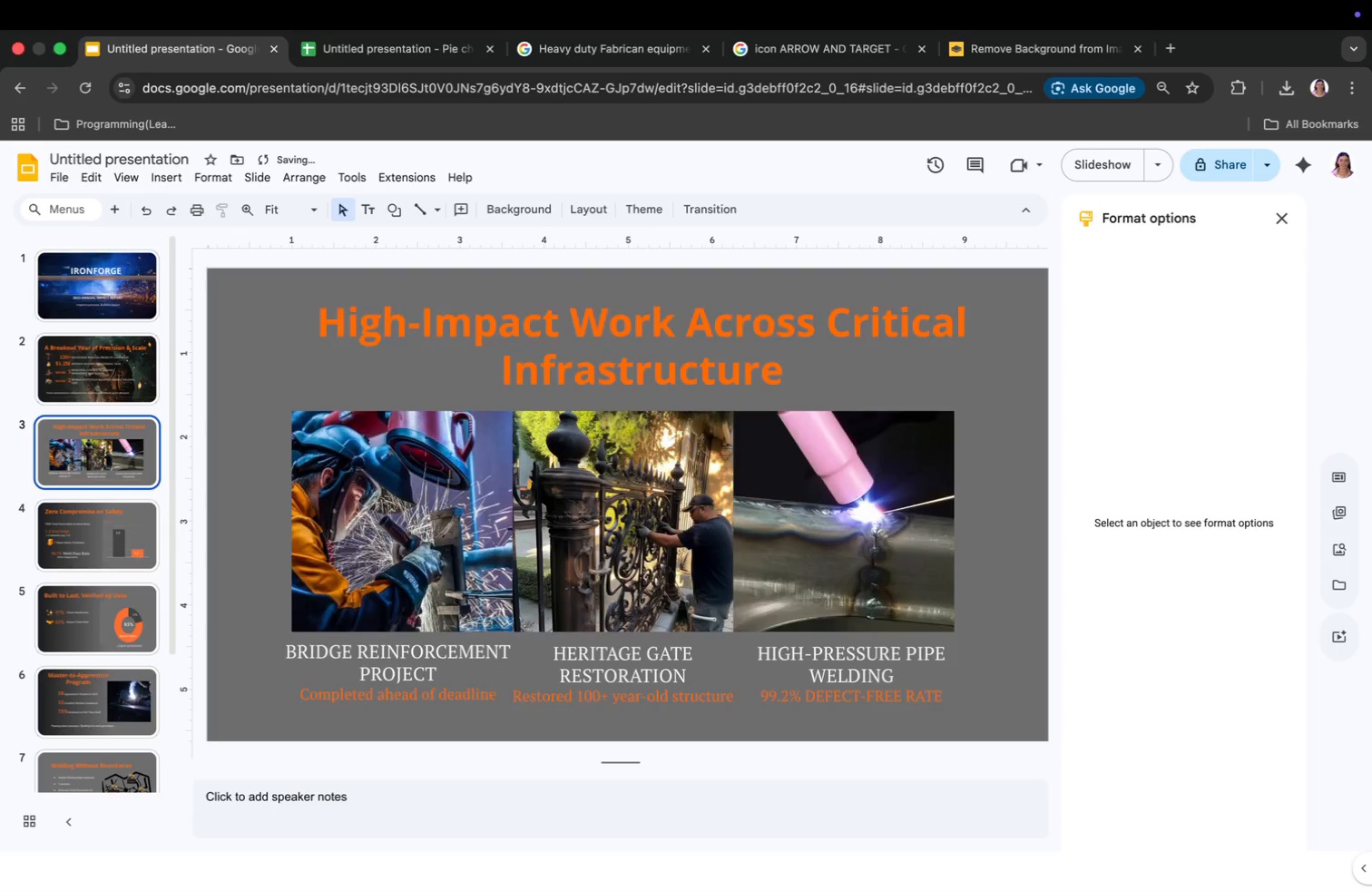 
key(ArrowDown)
 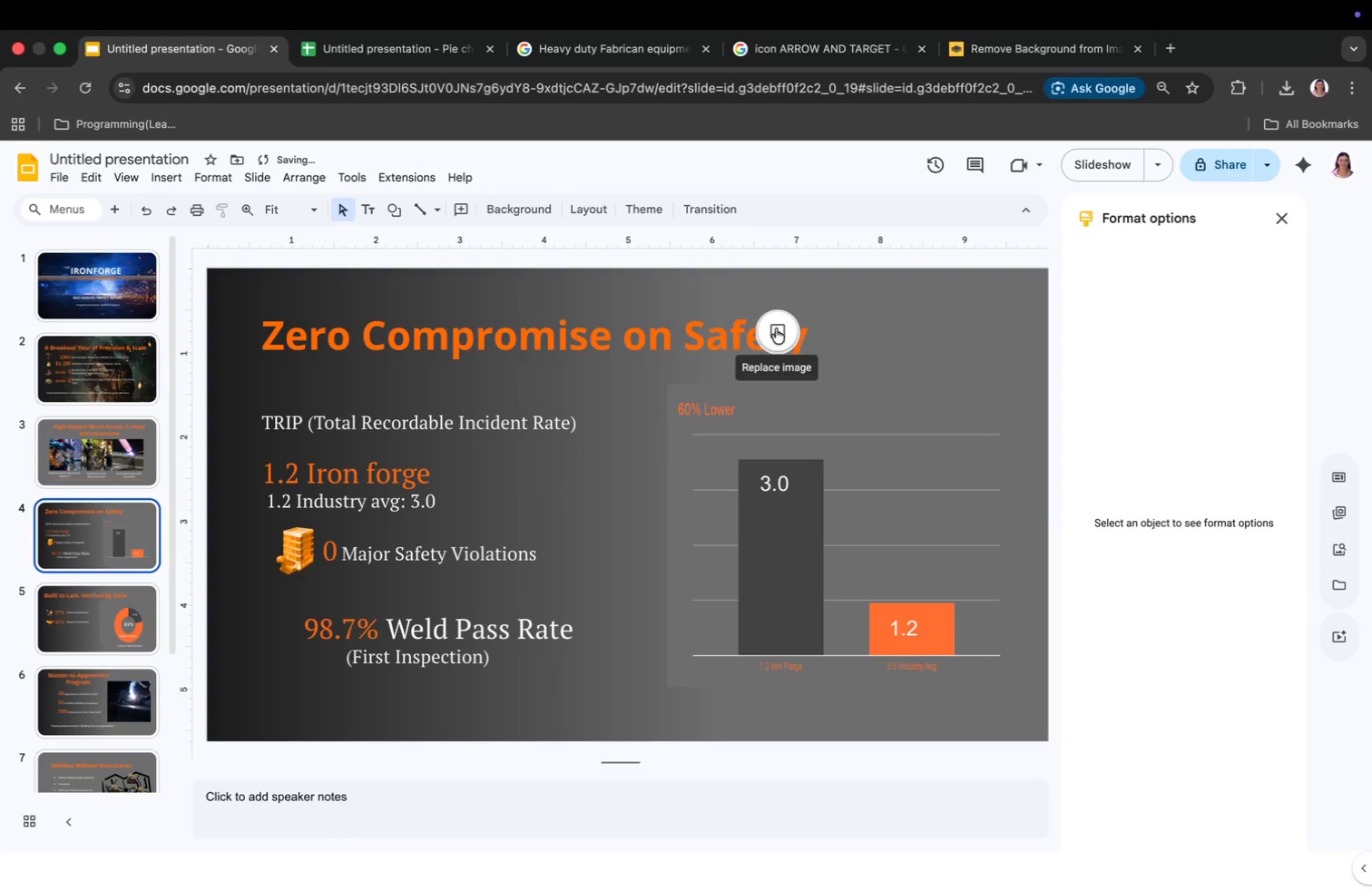 
left_click([776, 325])
 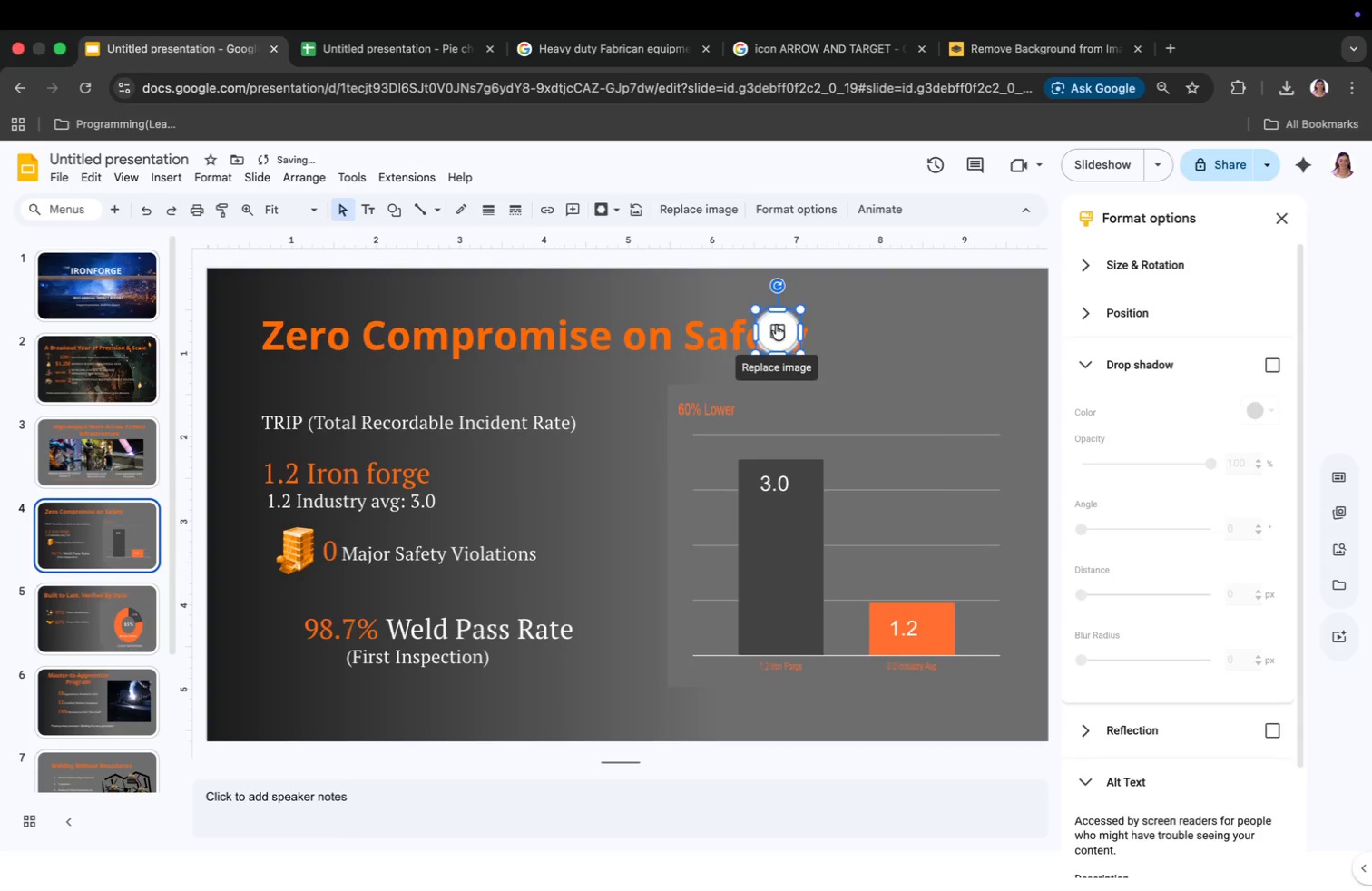 
key(Backspace)
 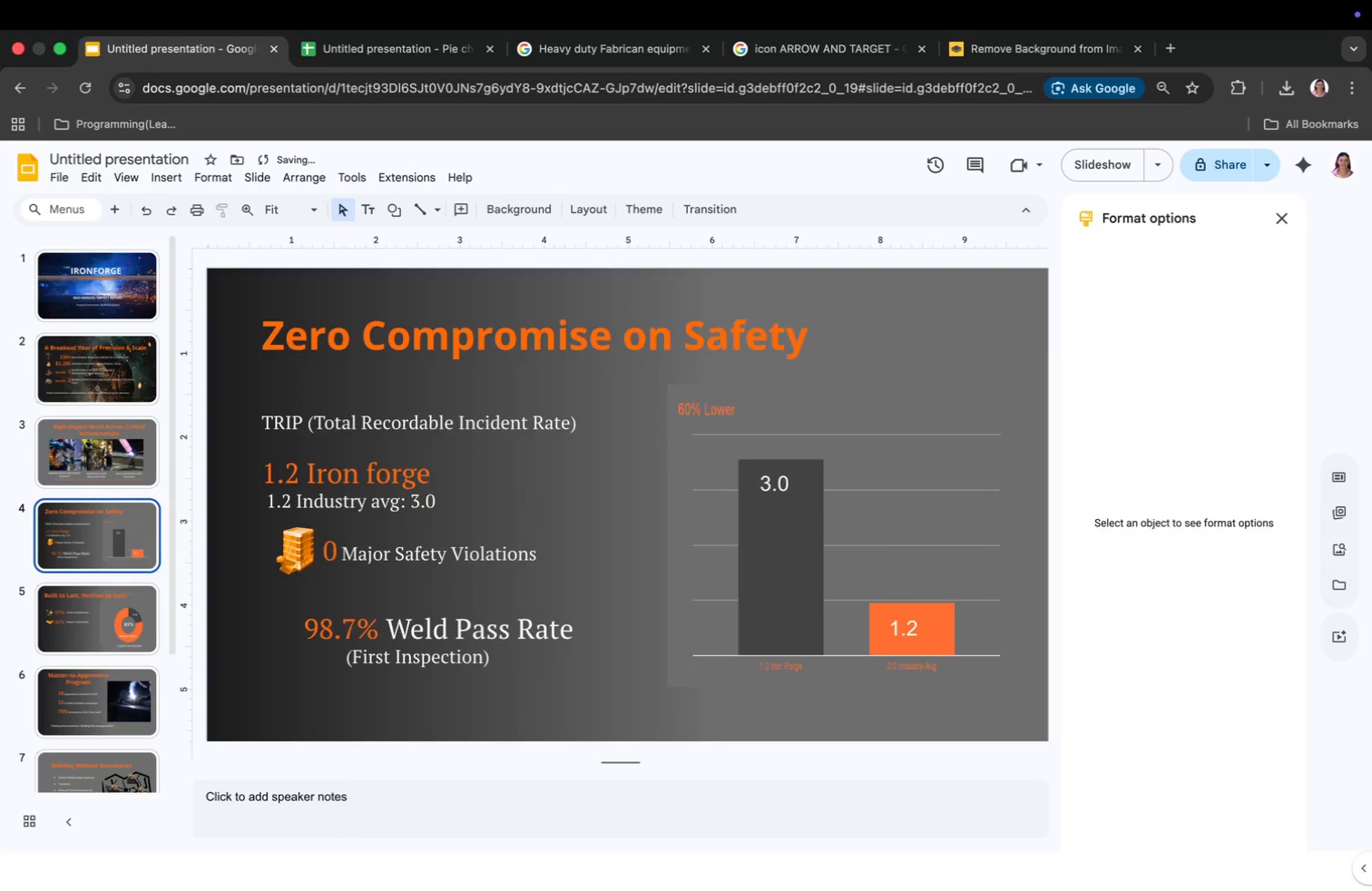 
key(ArrowDown)
 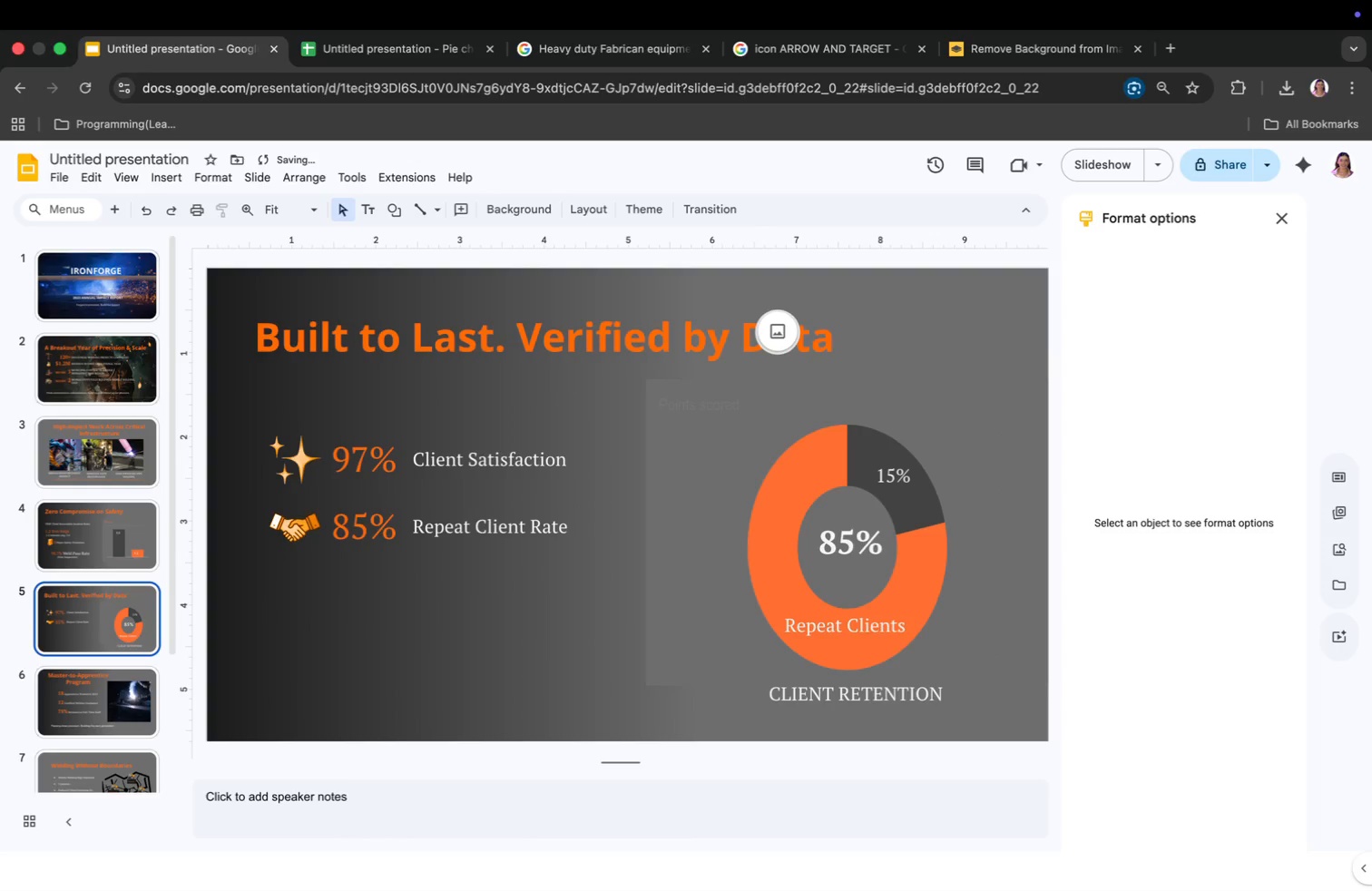 
left_click([776, 325])
 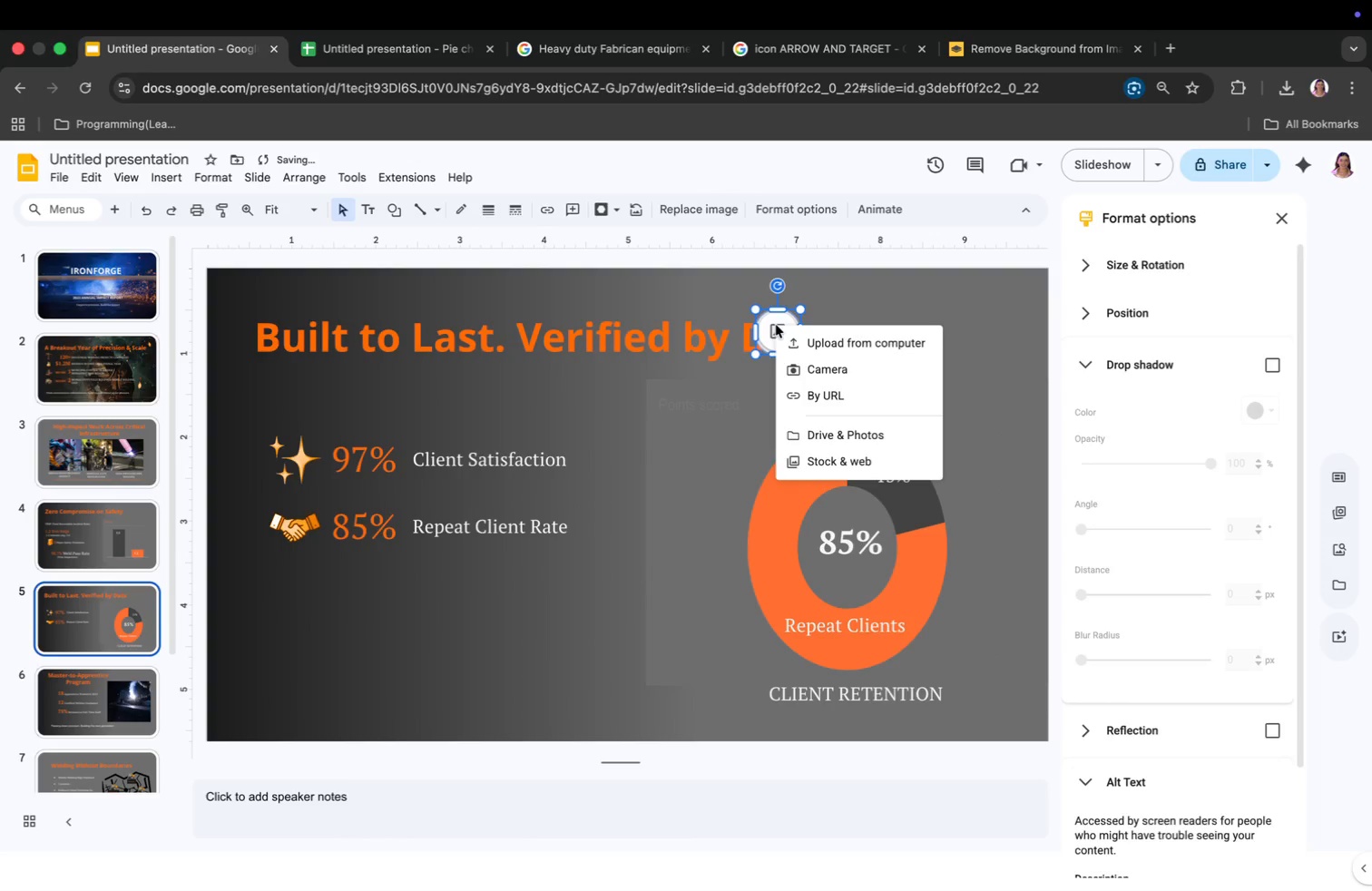 
key(Backspace)
 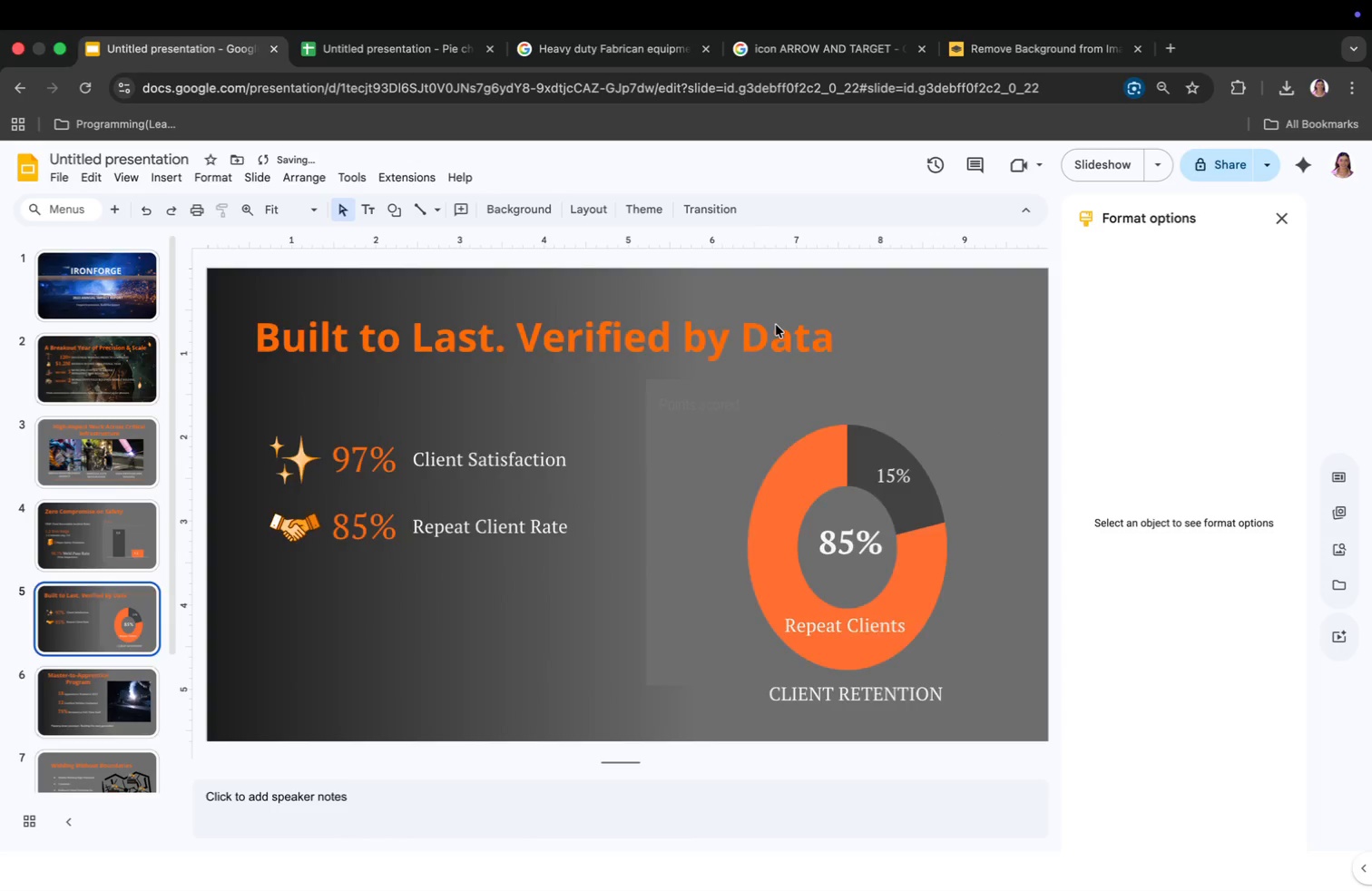 
key(ArrowDown)
 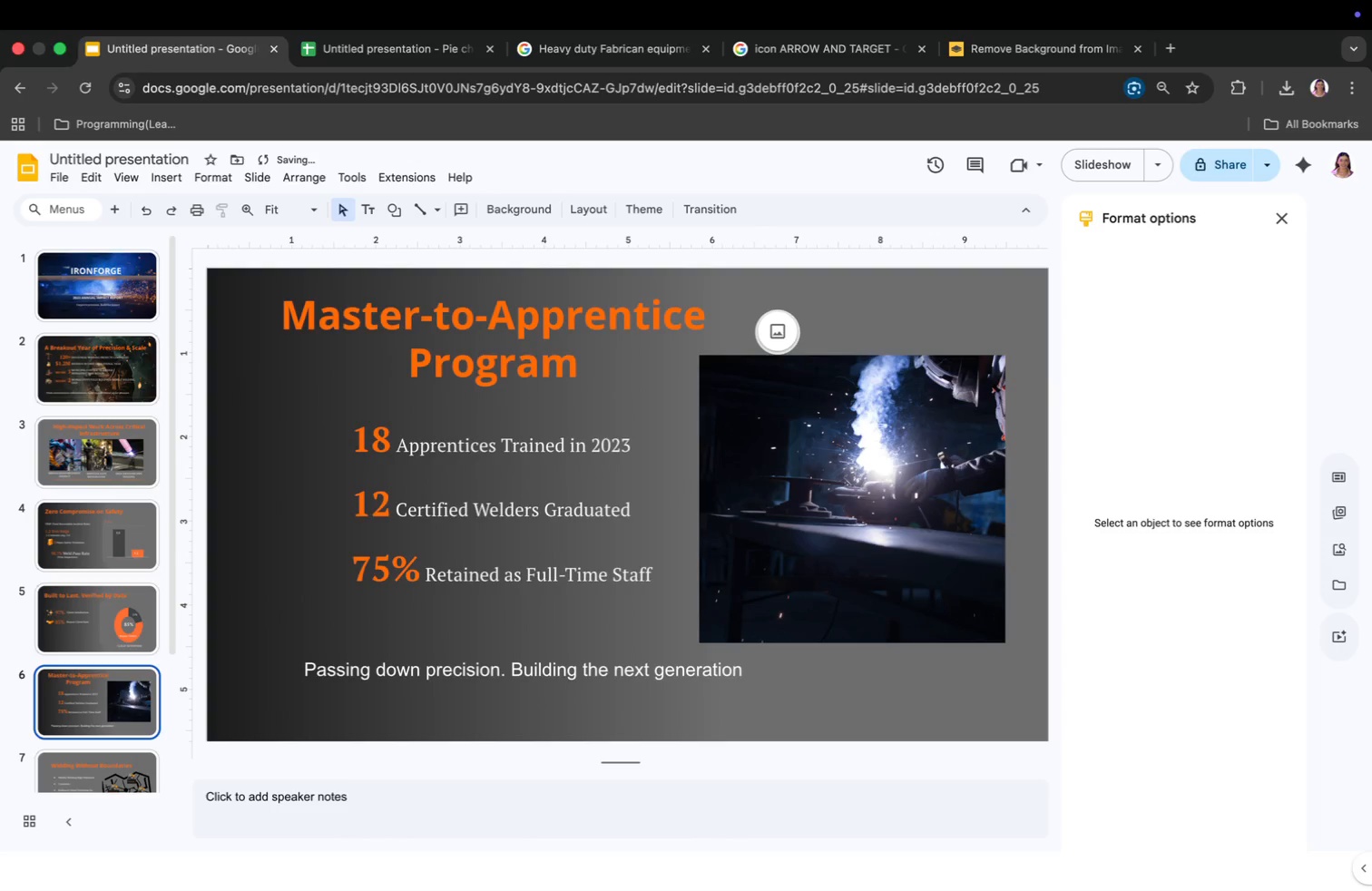 
left_click([776, 325])
 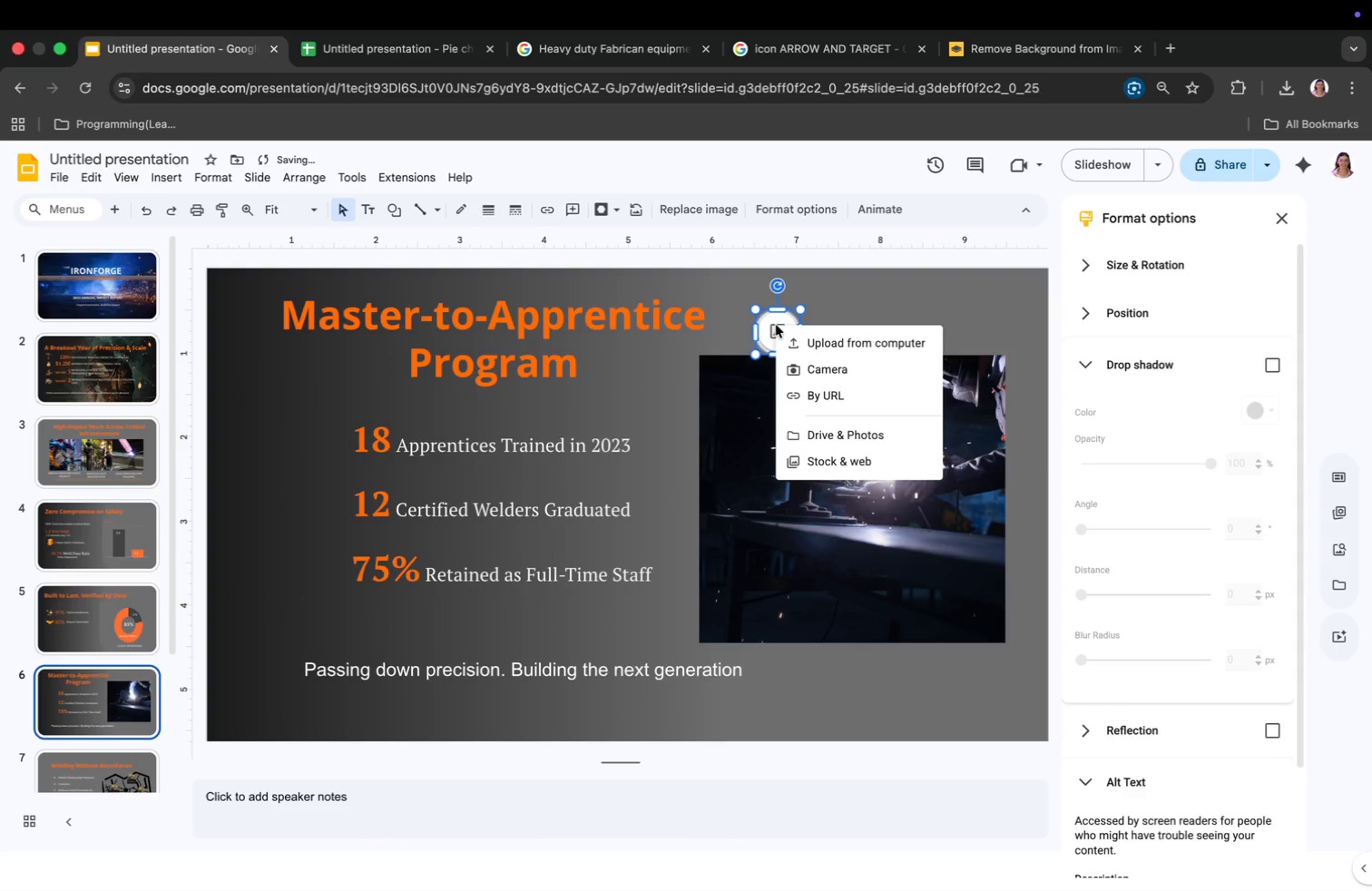 
key(Backspace)
 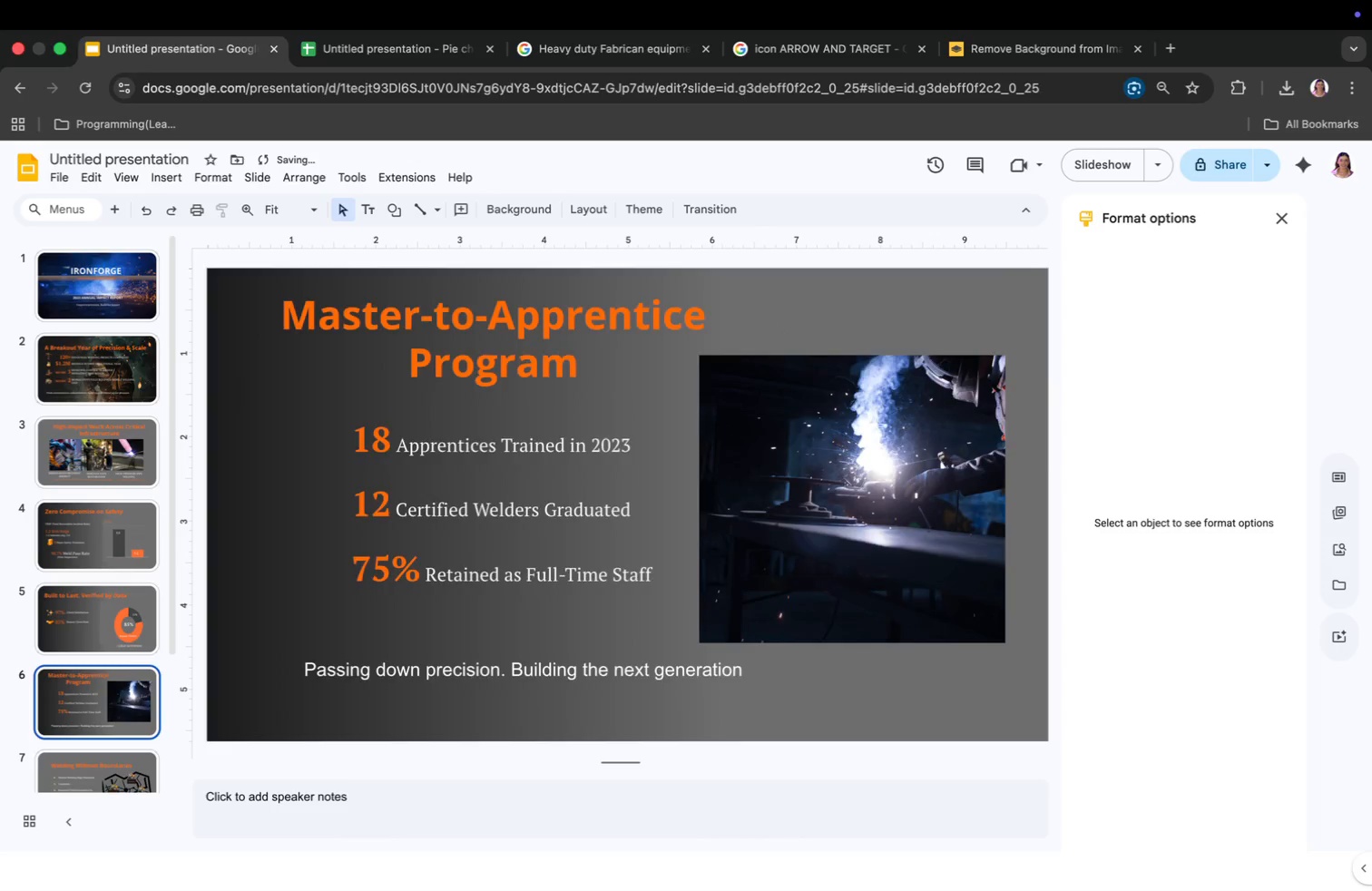 
key(ArrowDown)
 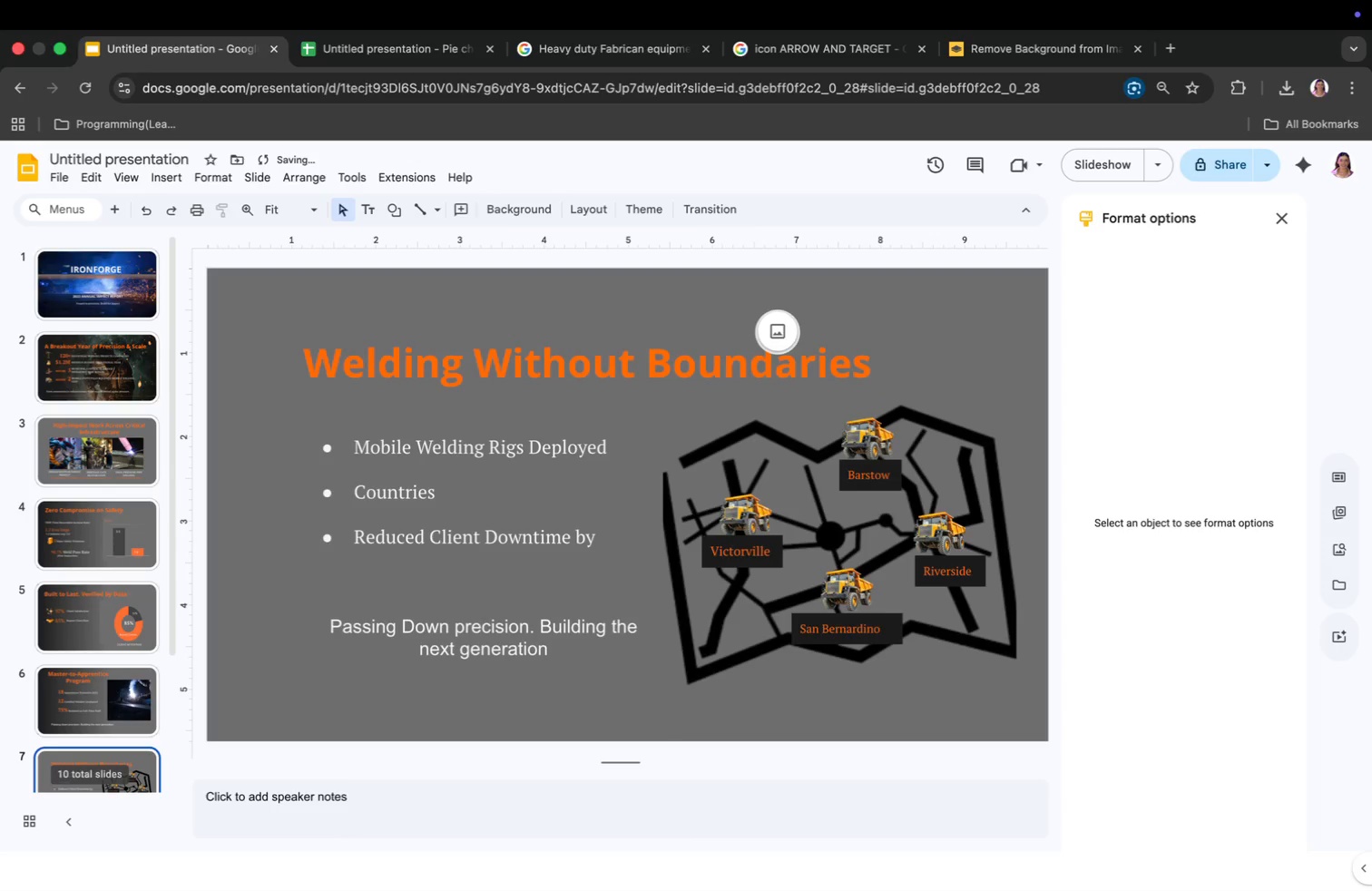 
left_click([776, 325])
 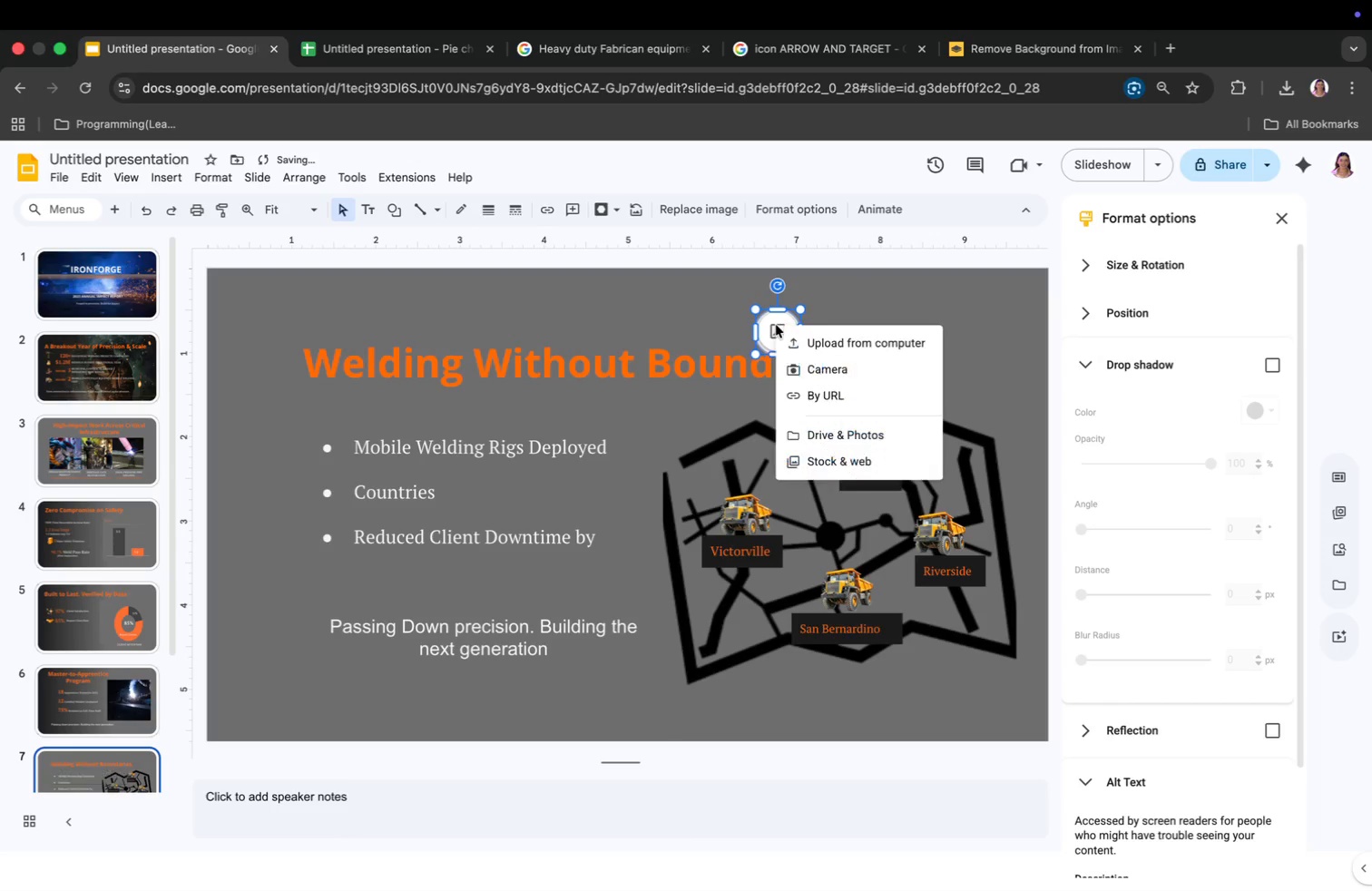 
key(Backspace)
 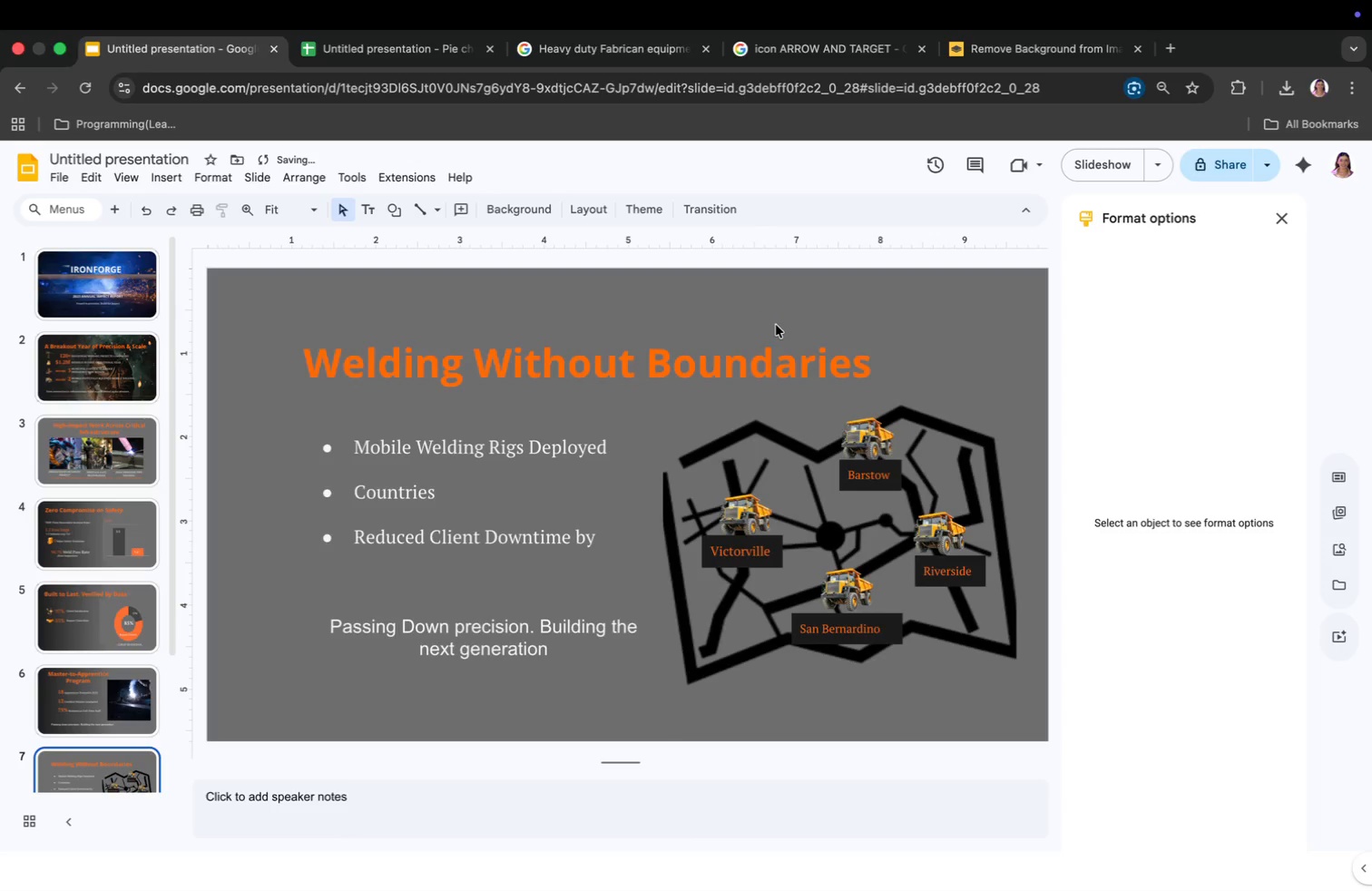 
key(ArrowDown)
 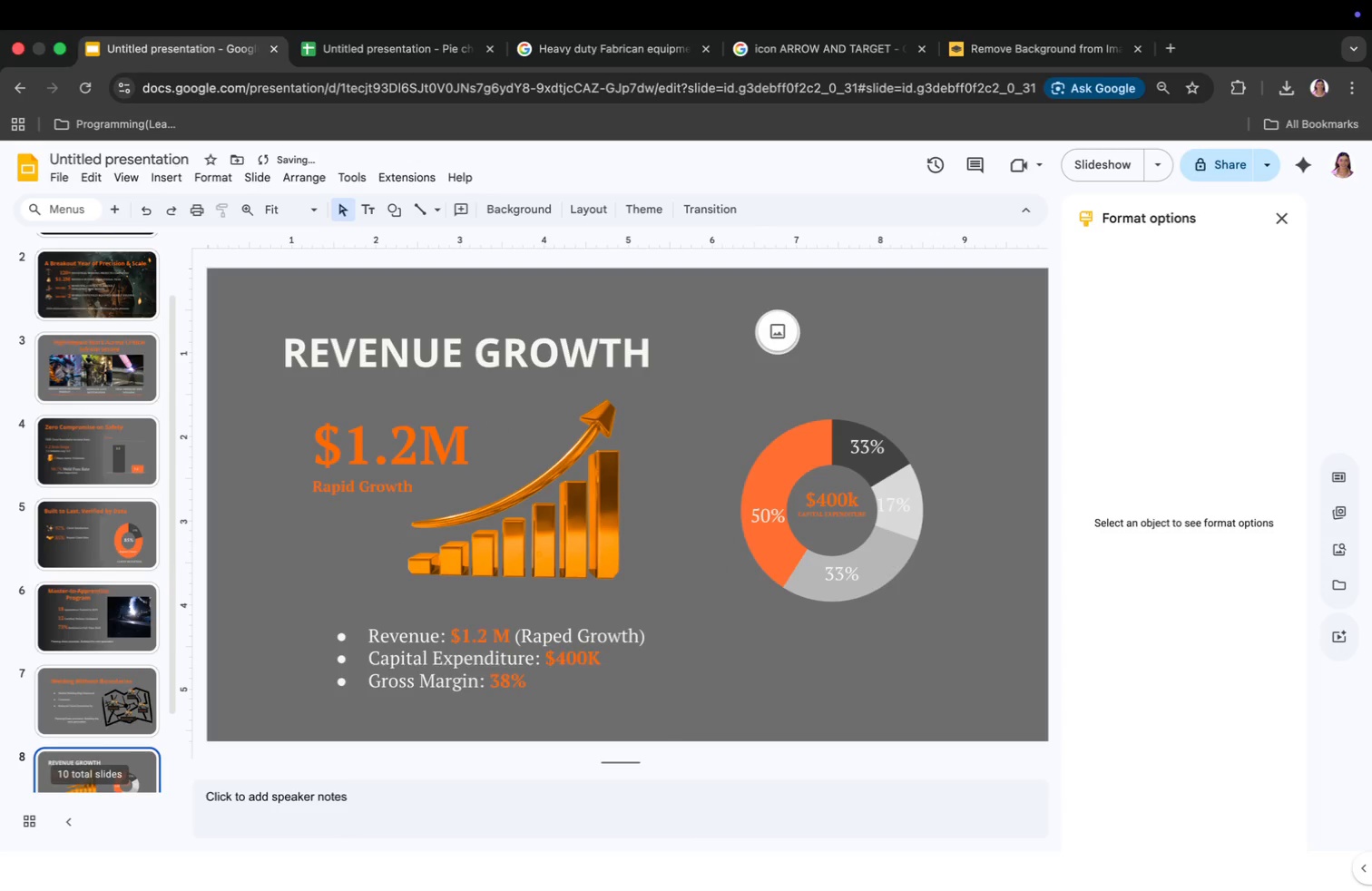 
left_click([776, 325])
 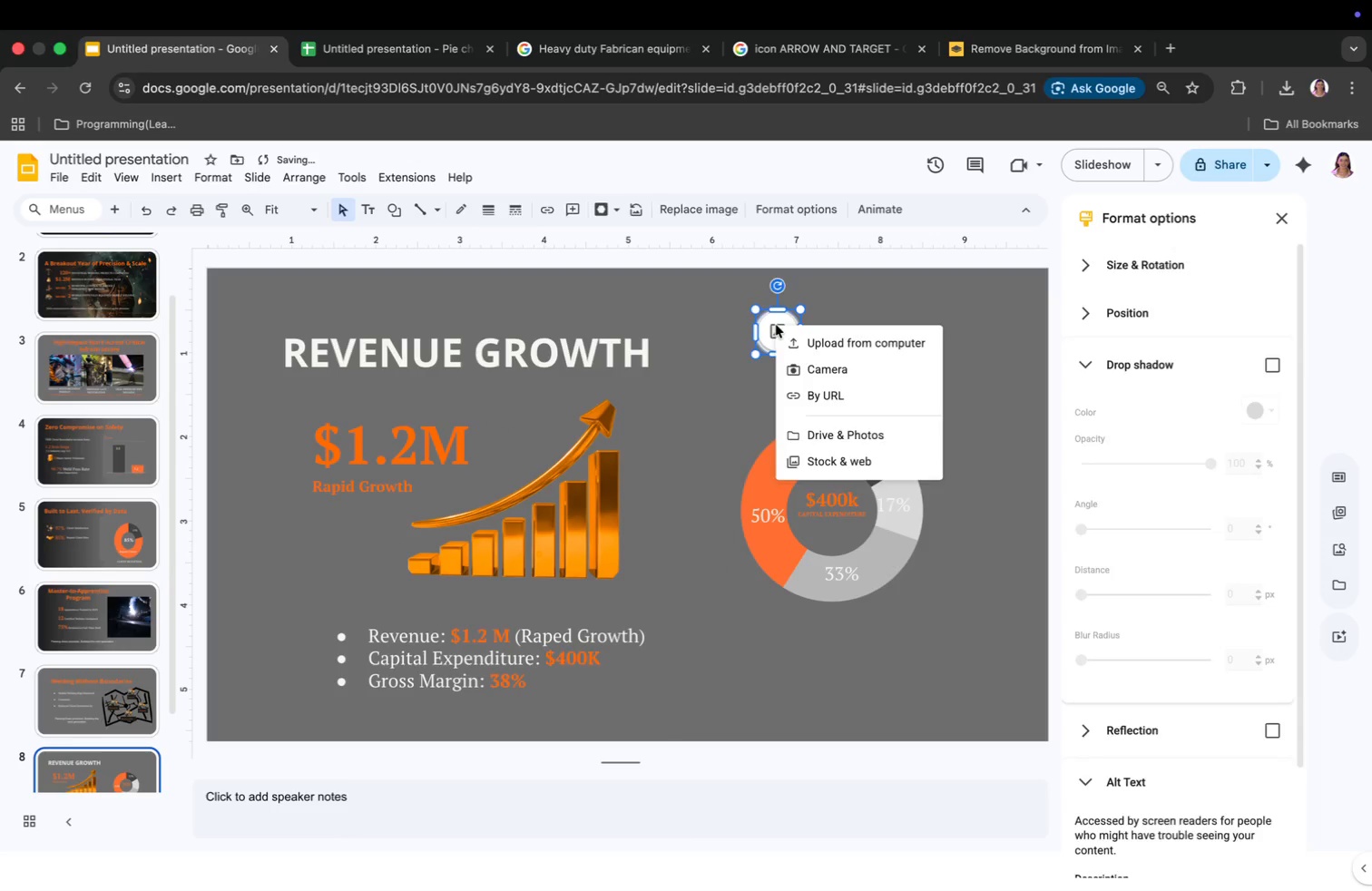 
key(Backspace)
 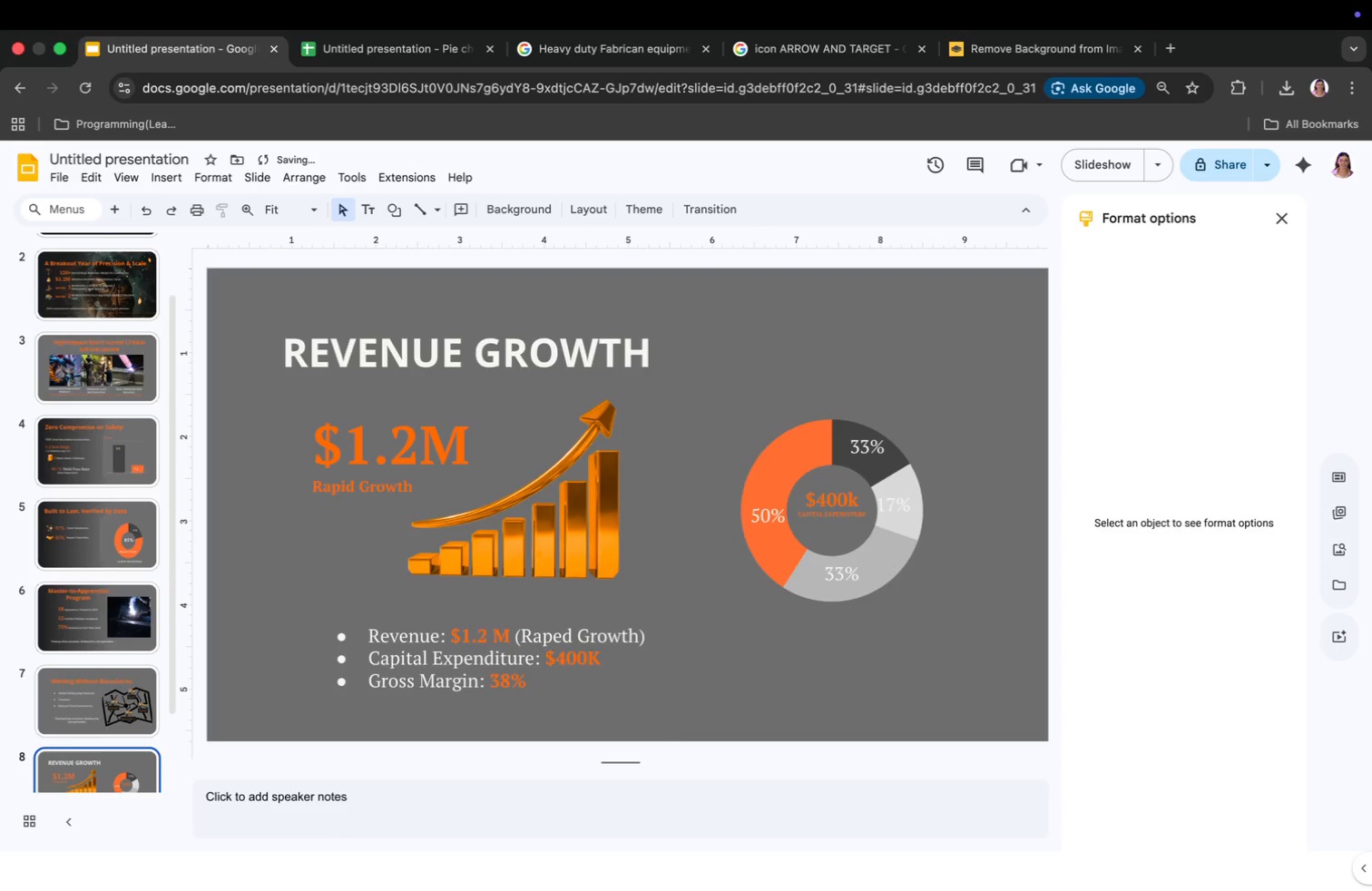 
key(ArrowDown)
 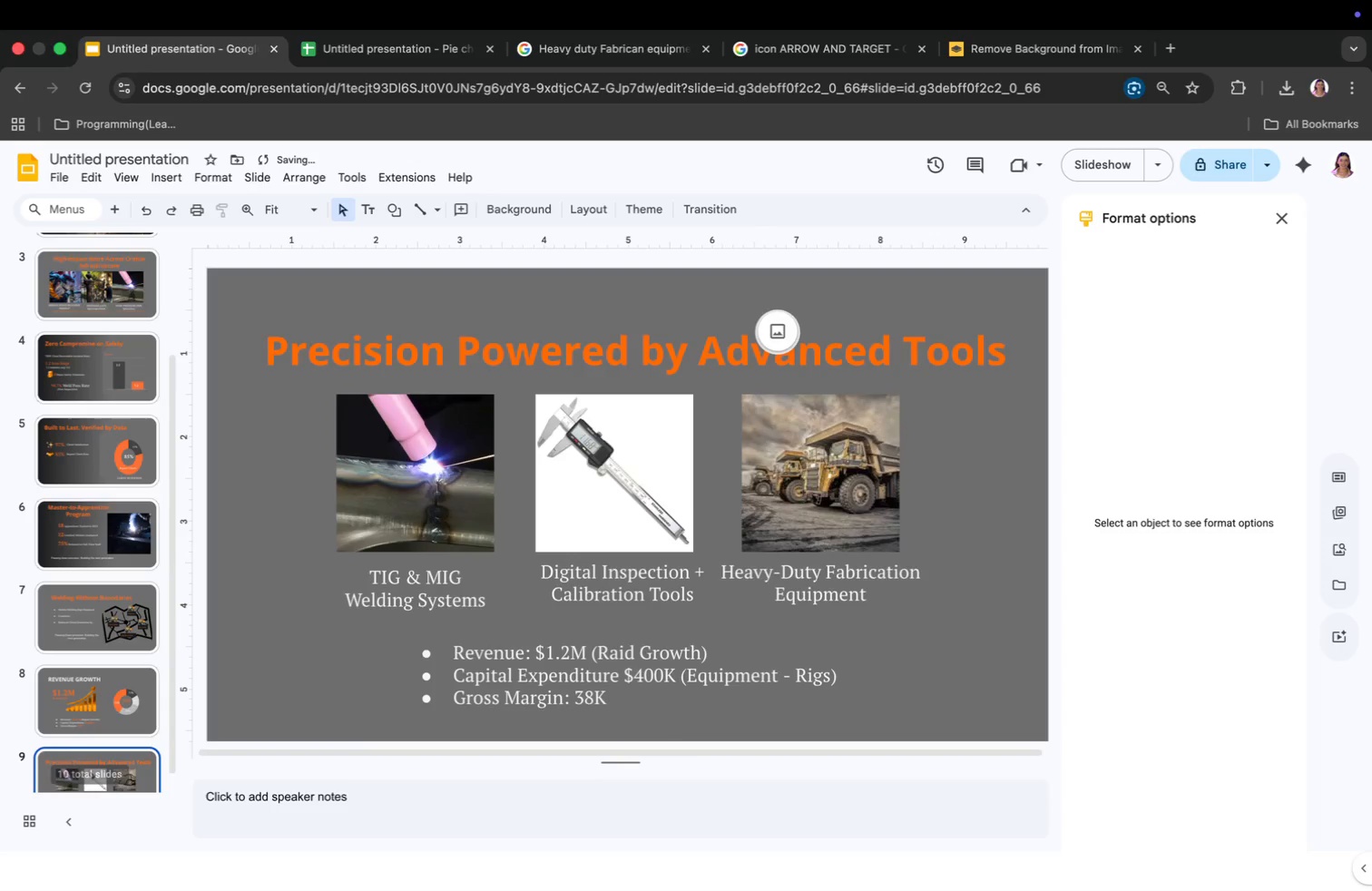 
left_click([776, 325])
 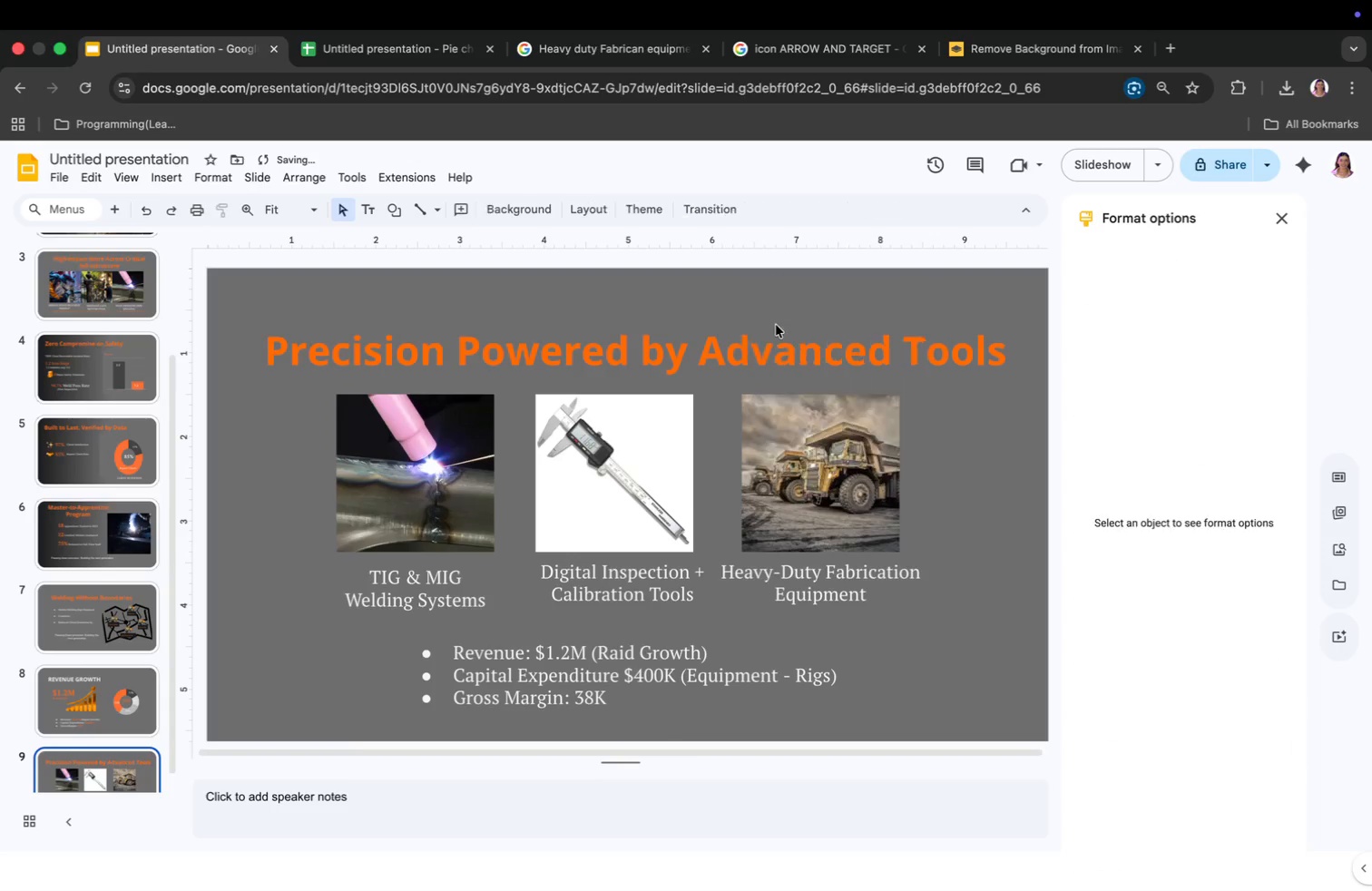 
key(Backspace)
 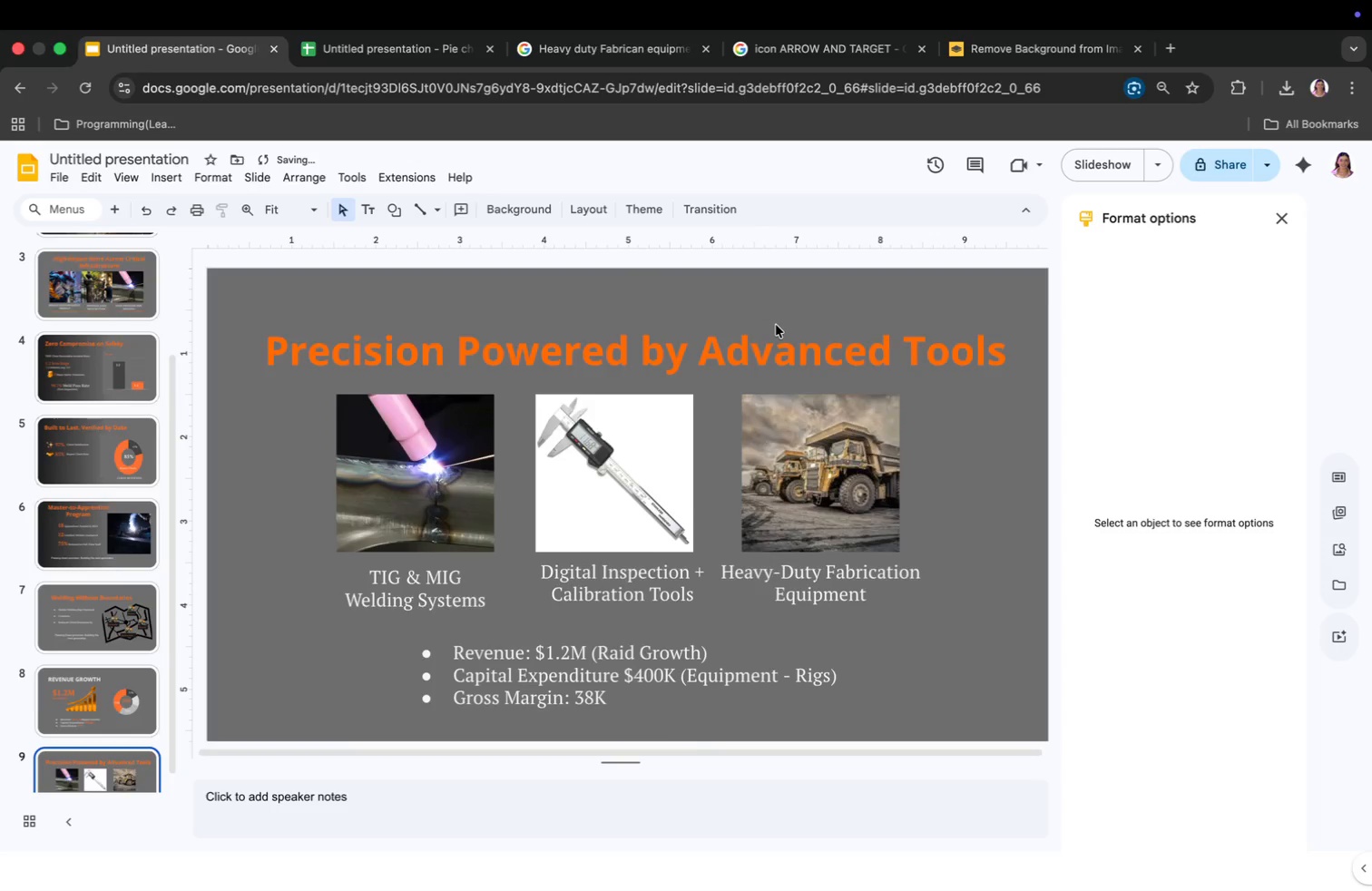 
key(ArrowDown)
 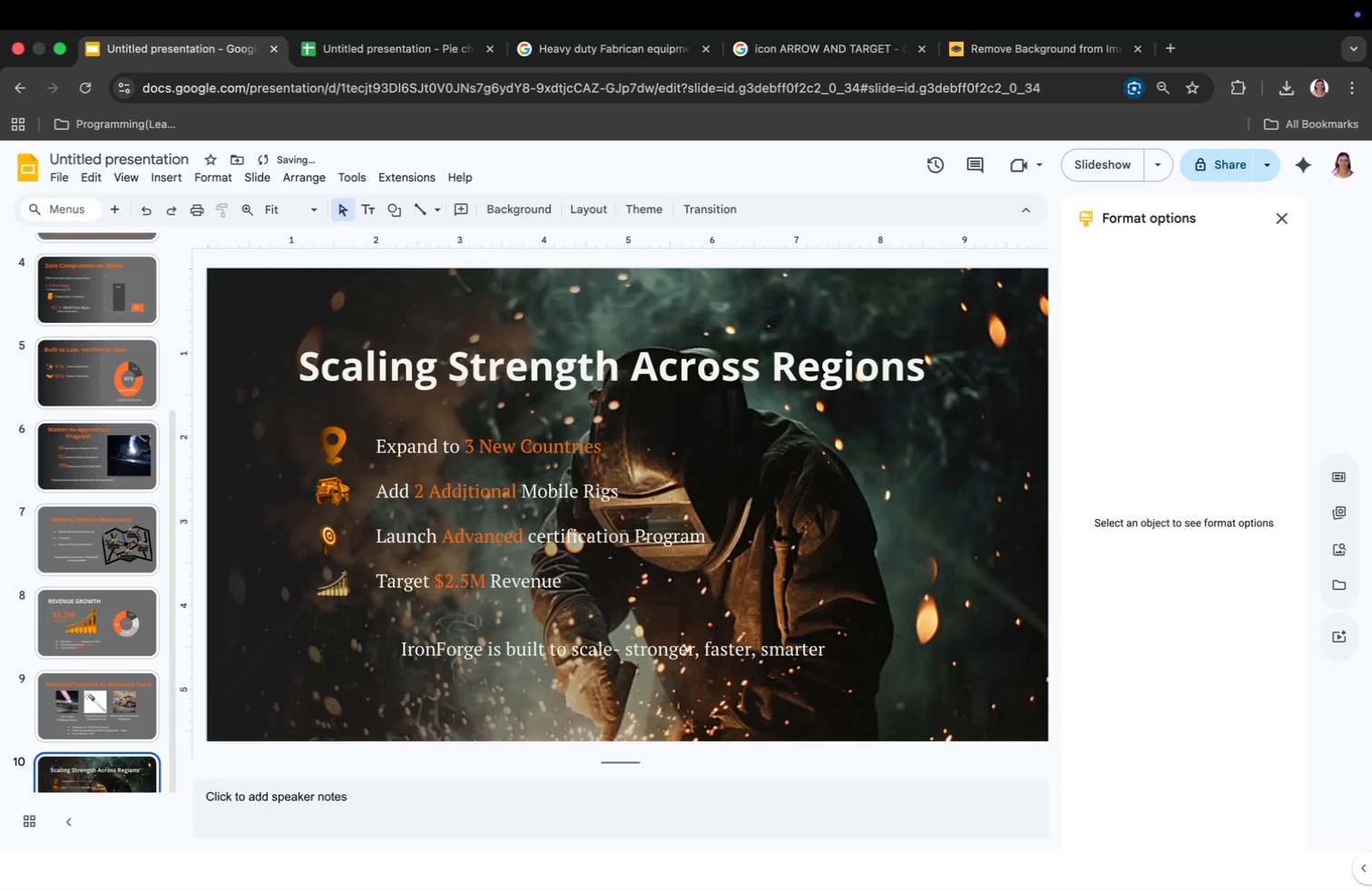 
key(ArrowDown)
 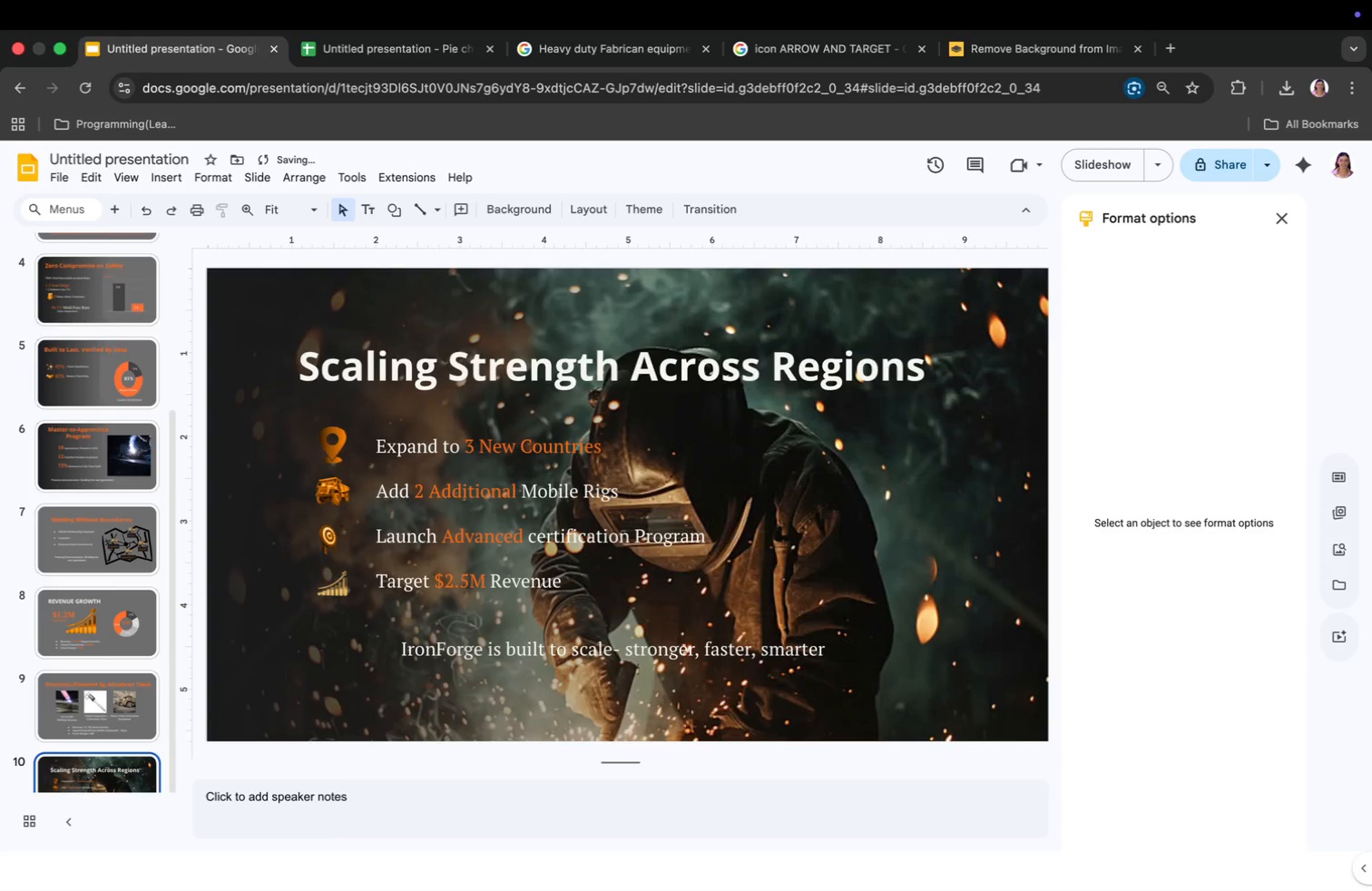 
key(ArrowDown)
 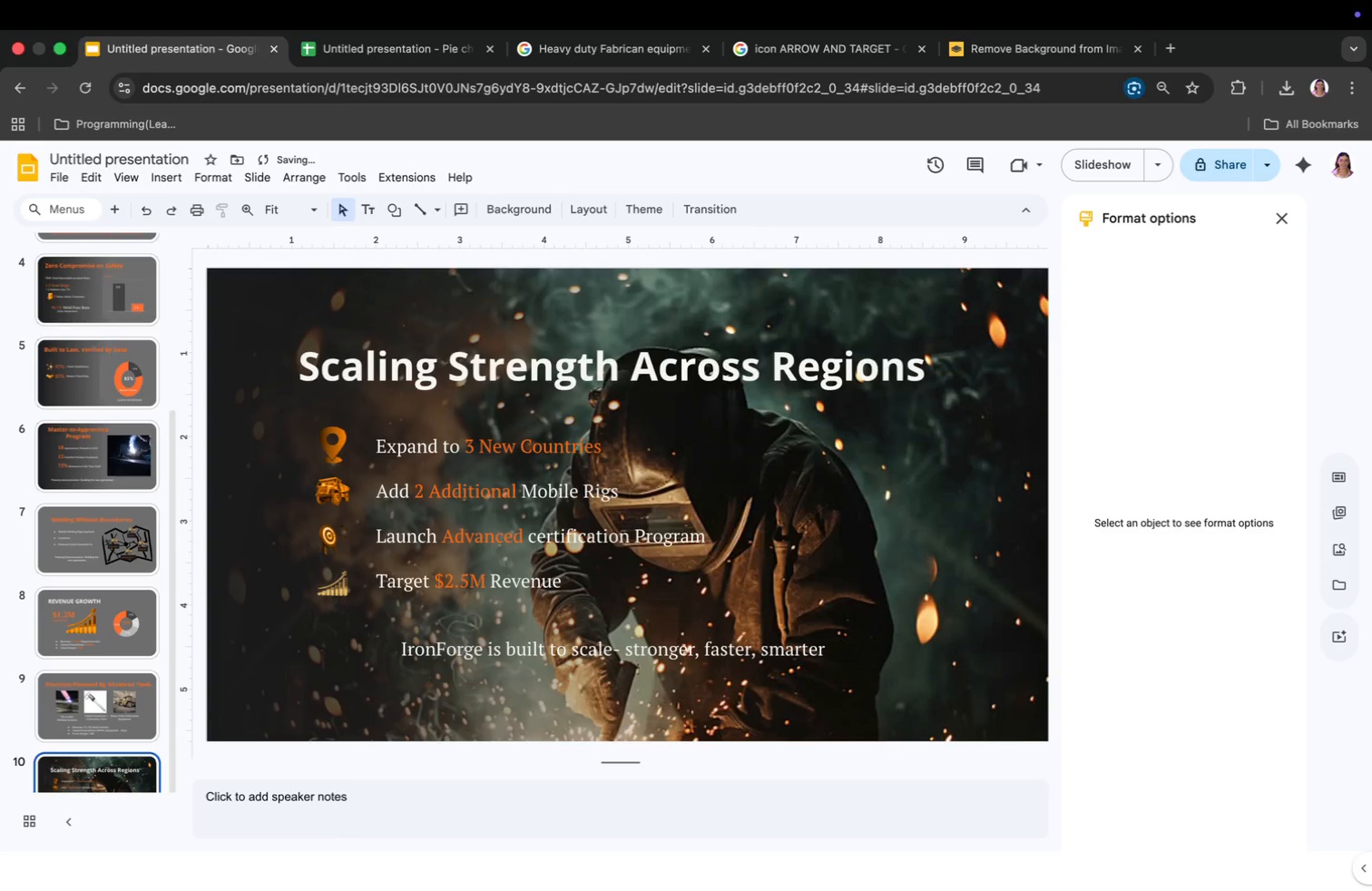 
key(ArrowDown)
 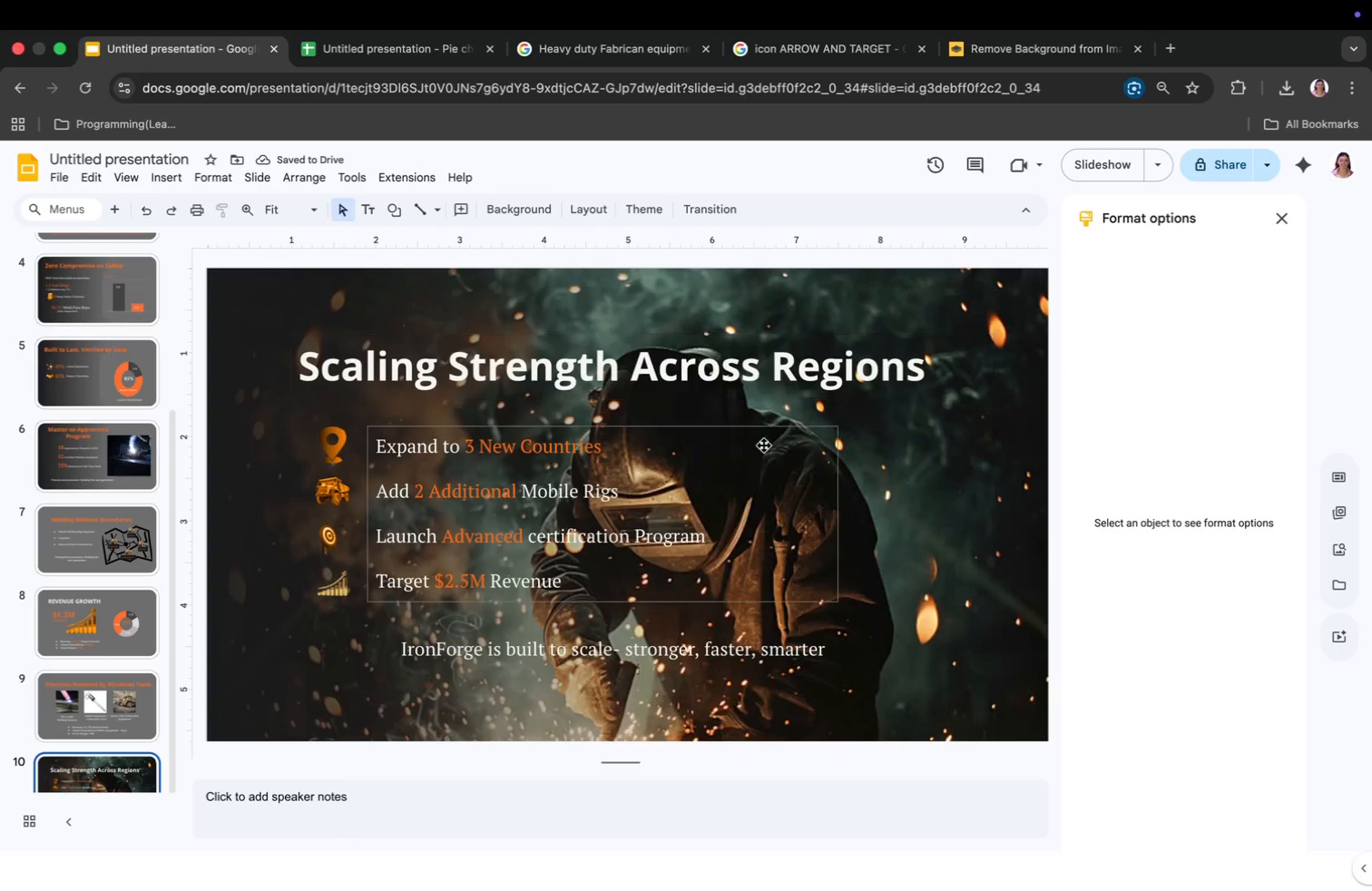 
scroll: coordinate [157, 380], scroll_direction: up, amount: 63.0
 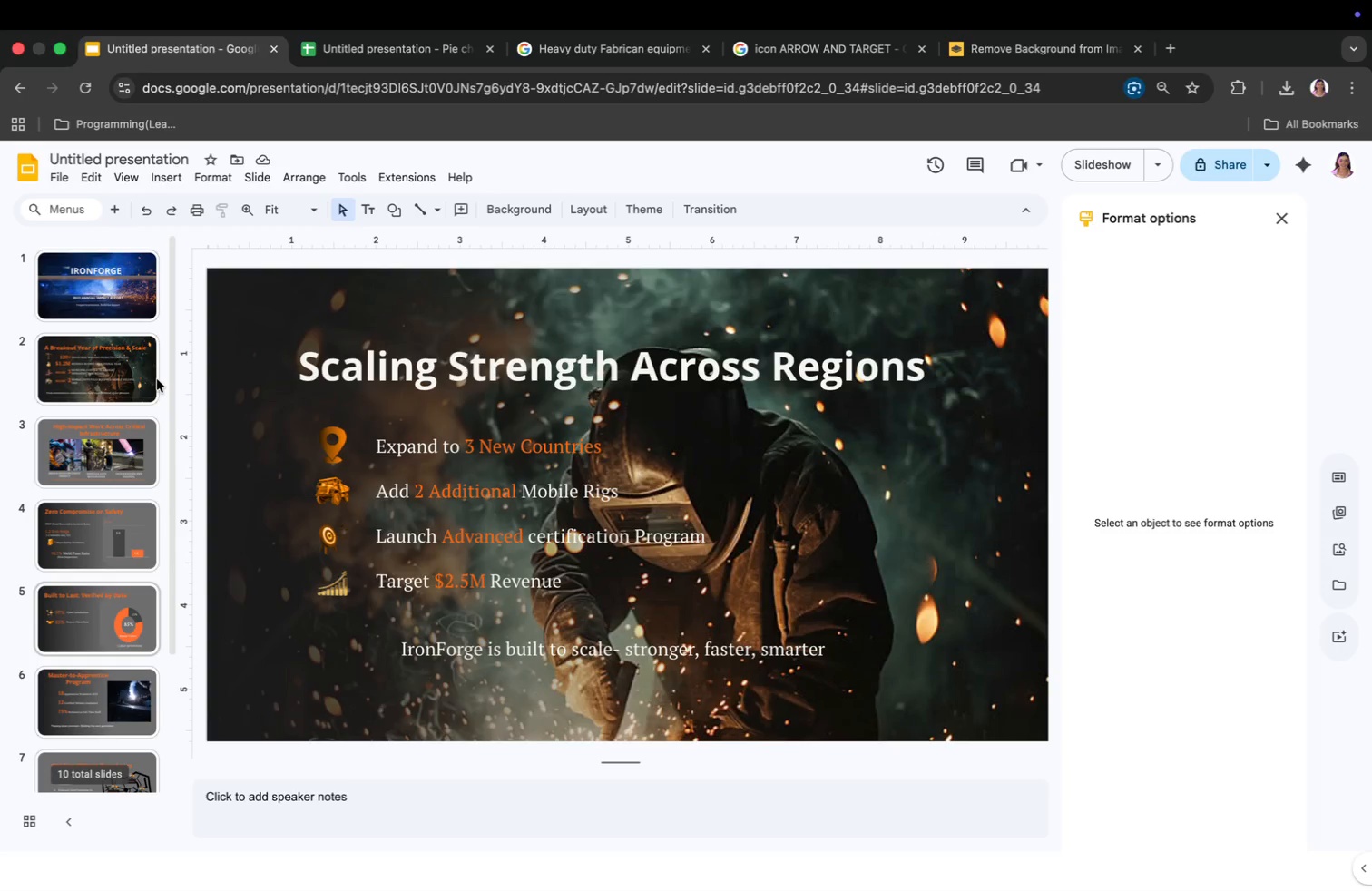 
key(Meta+Tab)